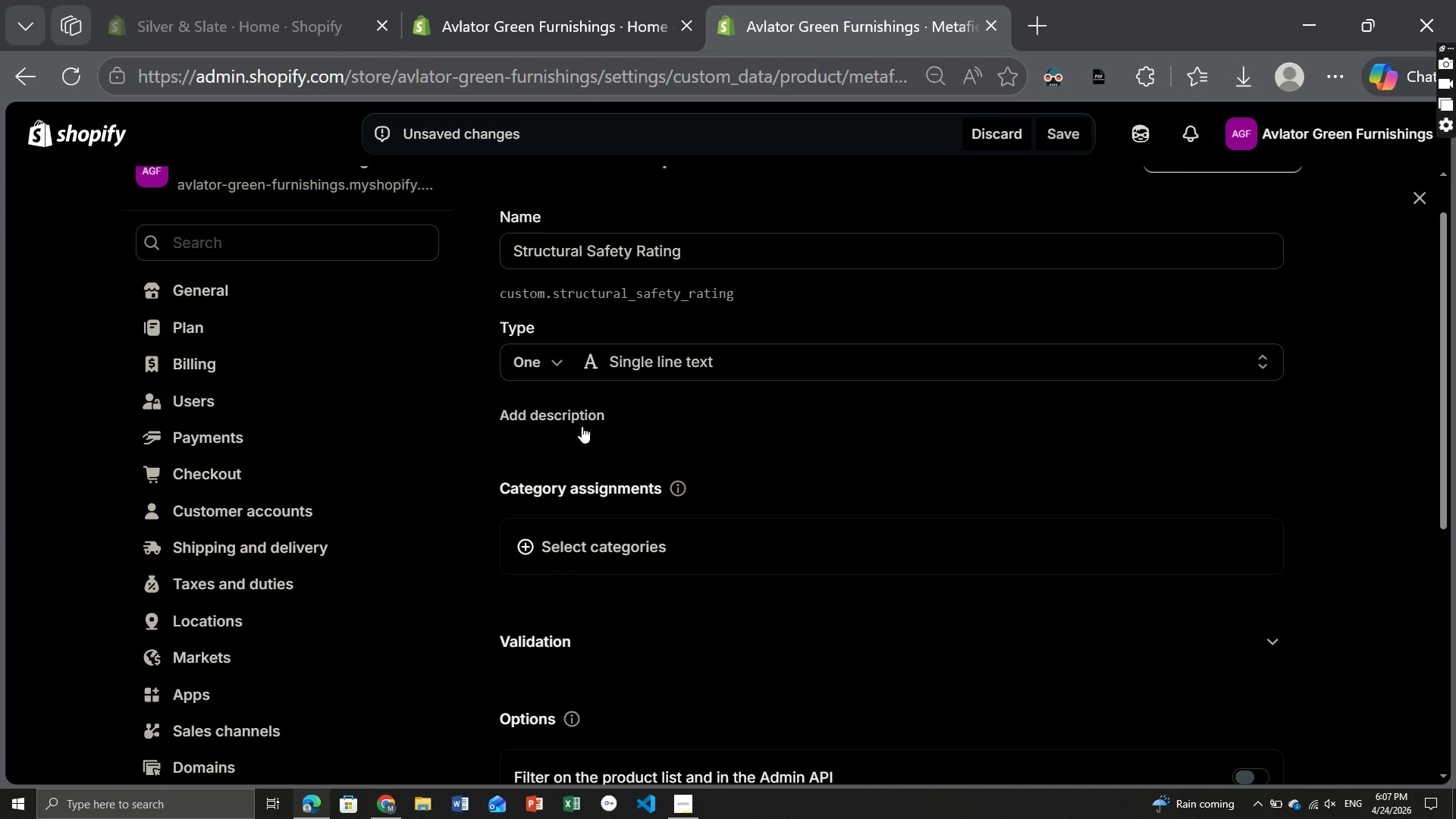 
left_click([563, 410])
 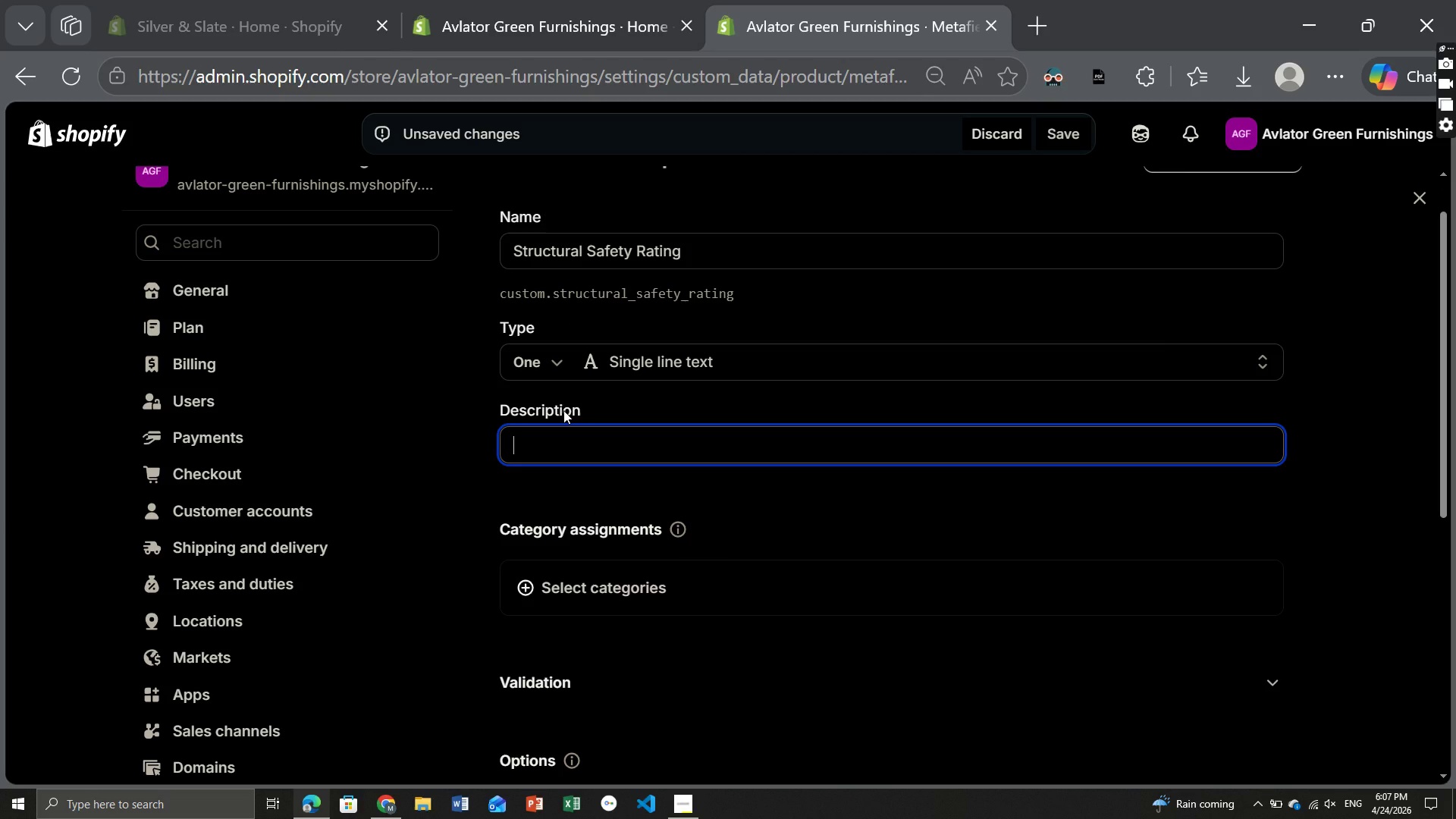 
type(Load capacity rating and structural certification )
key(Backspace)
type(. )
key(Backspace)
key(Backspace)
 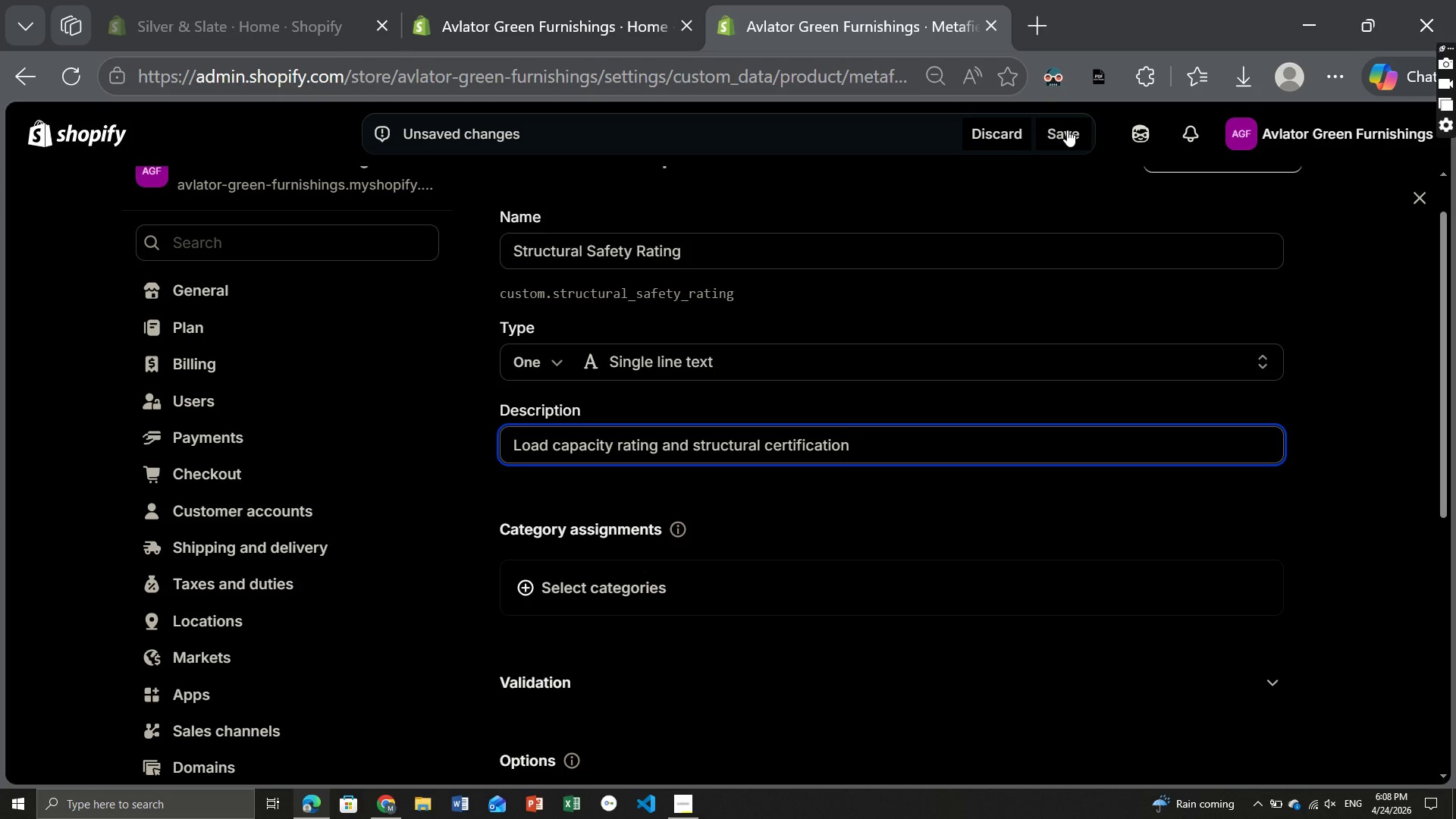 
left_click([1067, 130])
 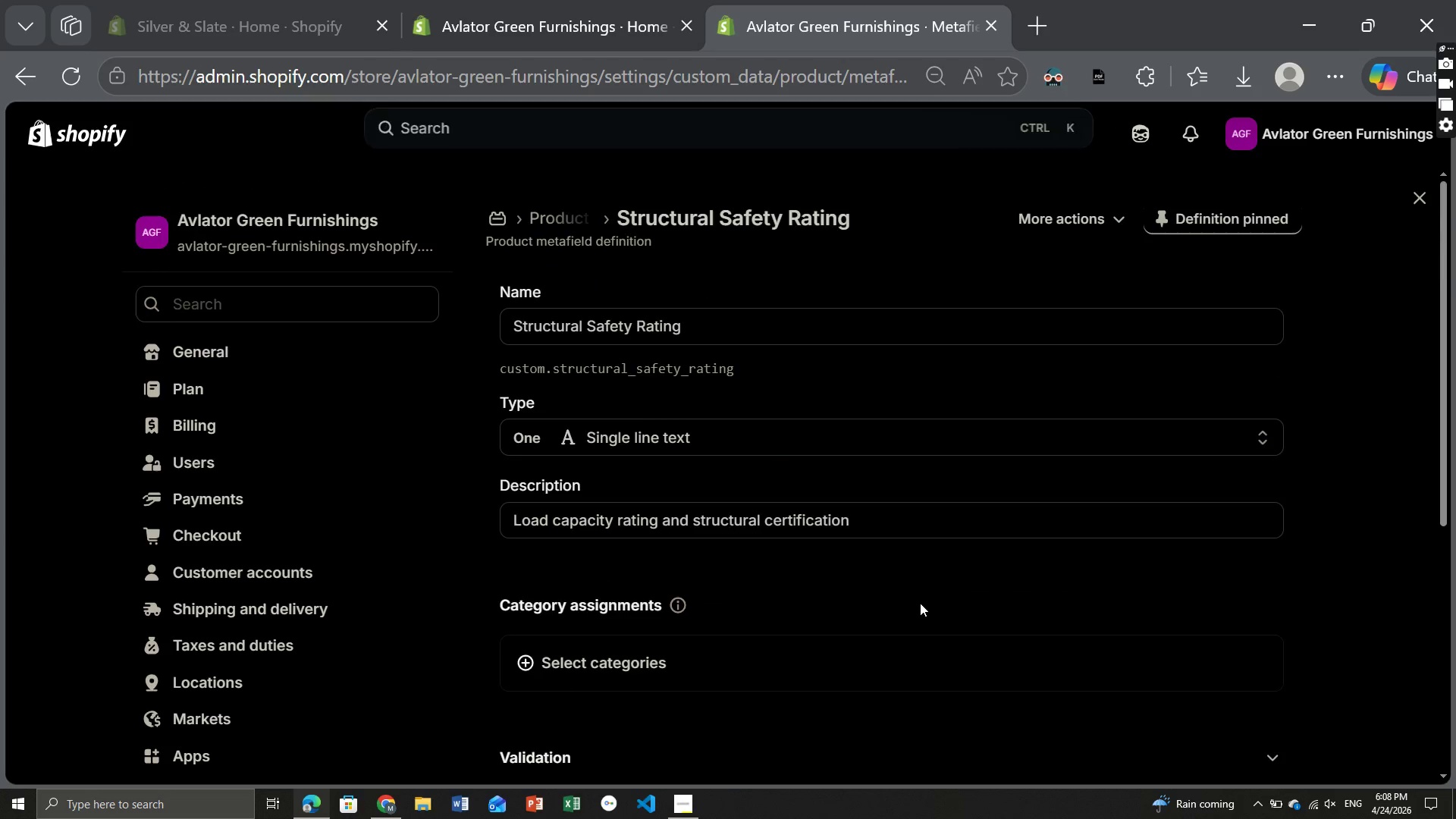 
left_click([1053, 543])
 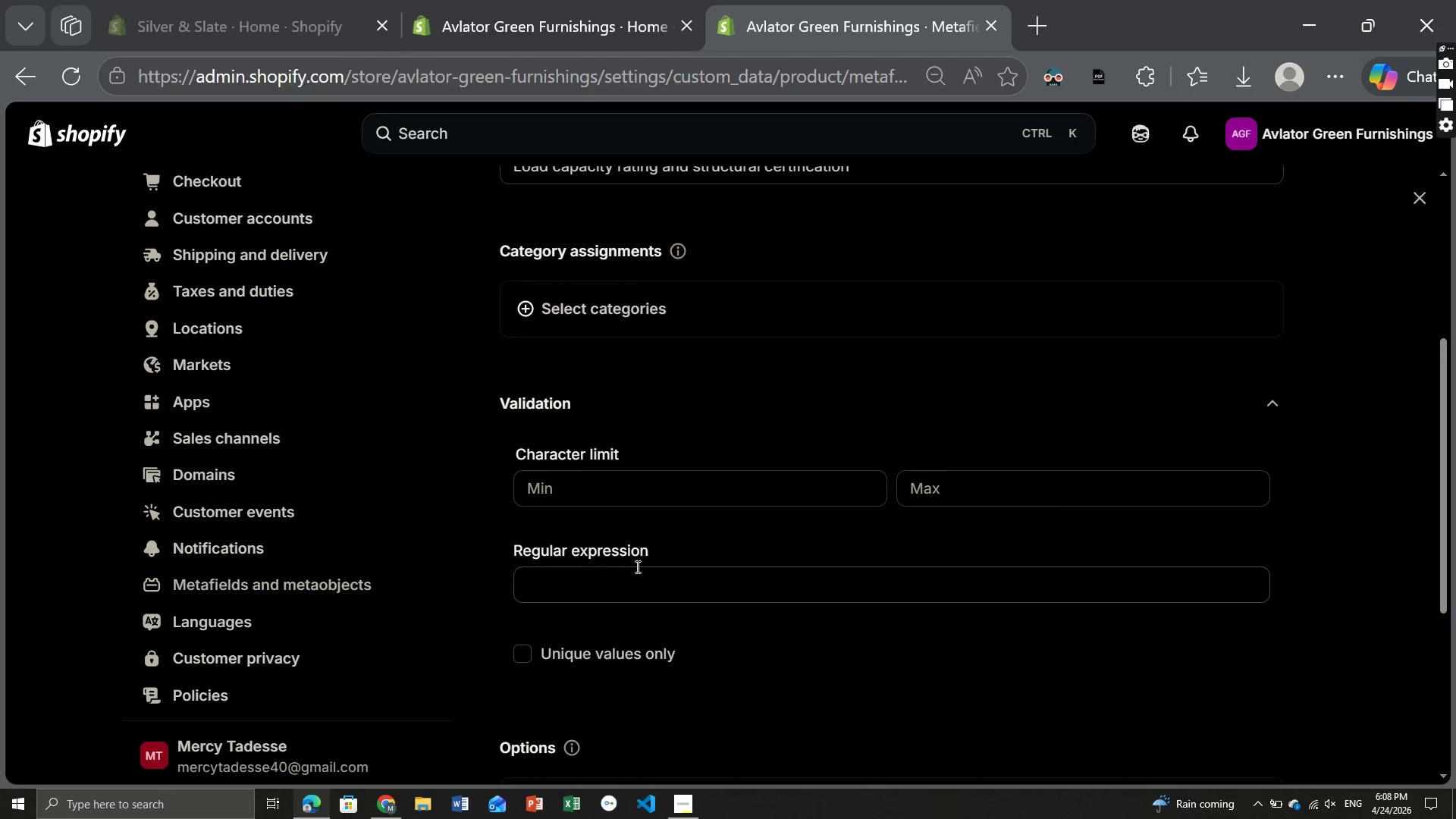 
left_click([614, 567])
 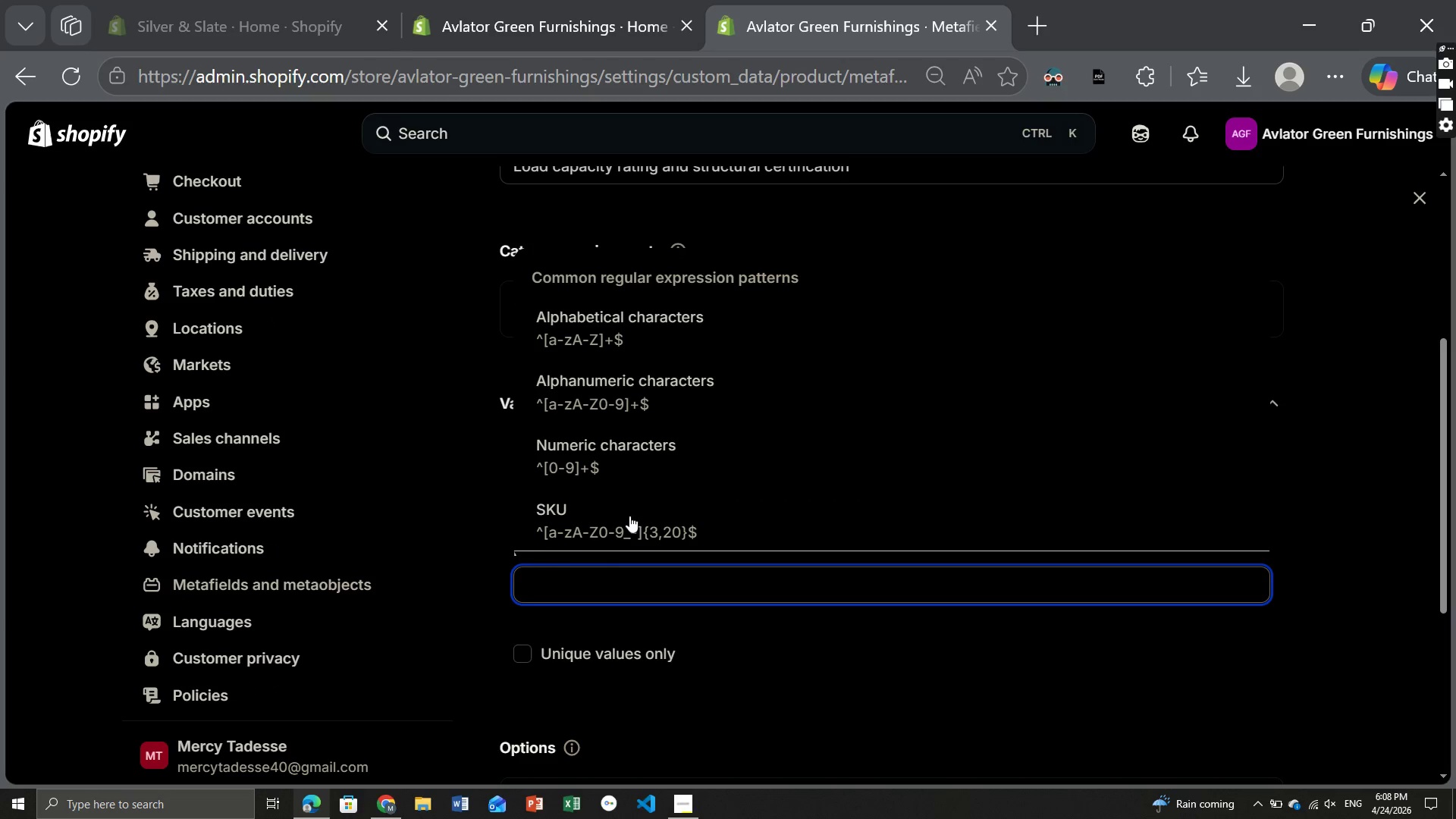 
left_click([446, 505])
 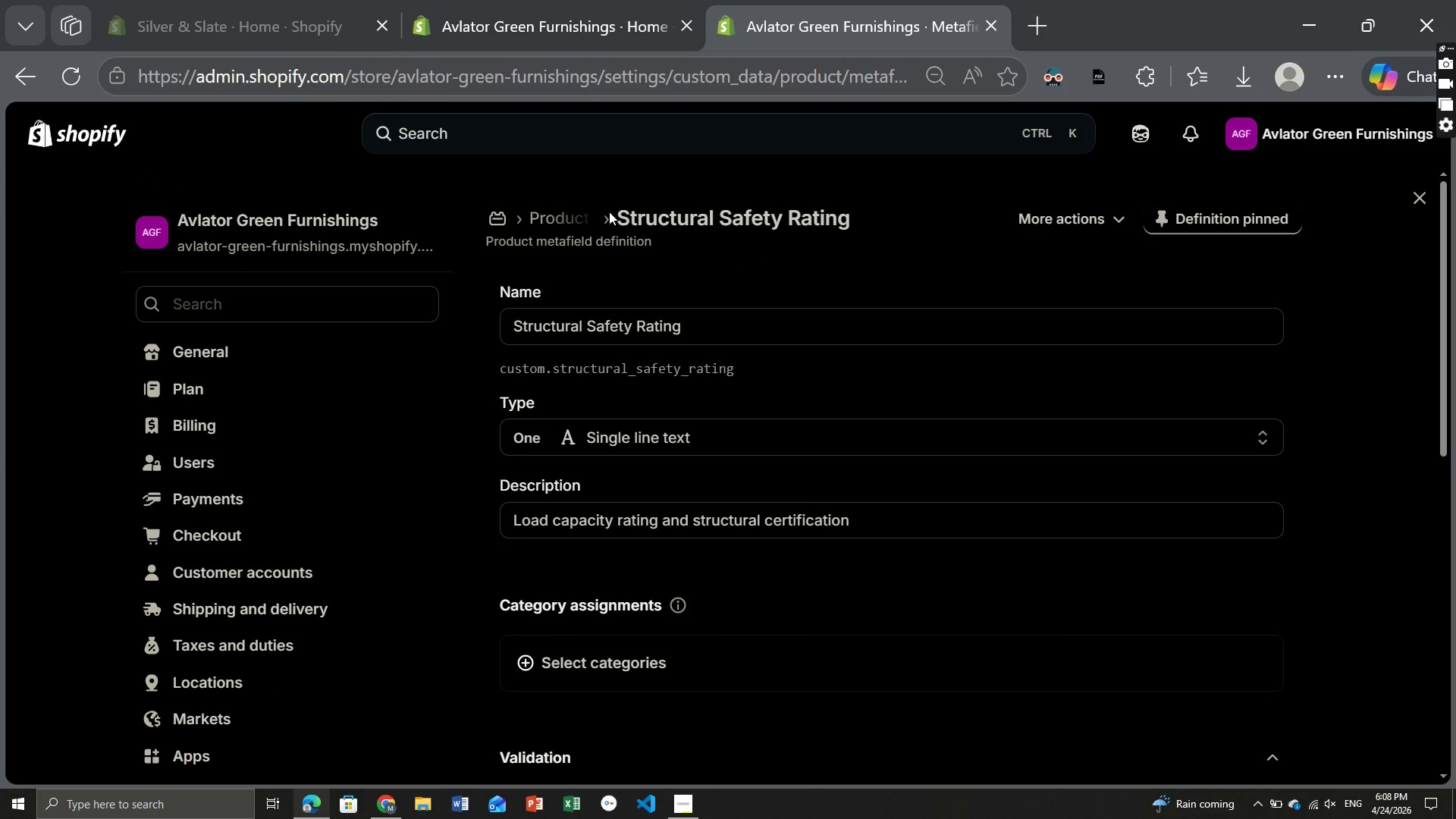 
left_click([551, 210])
 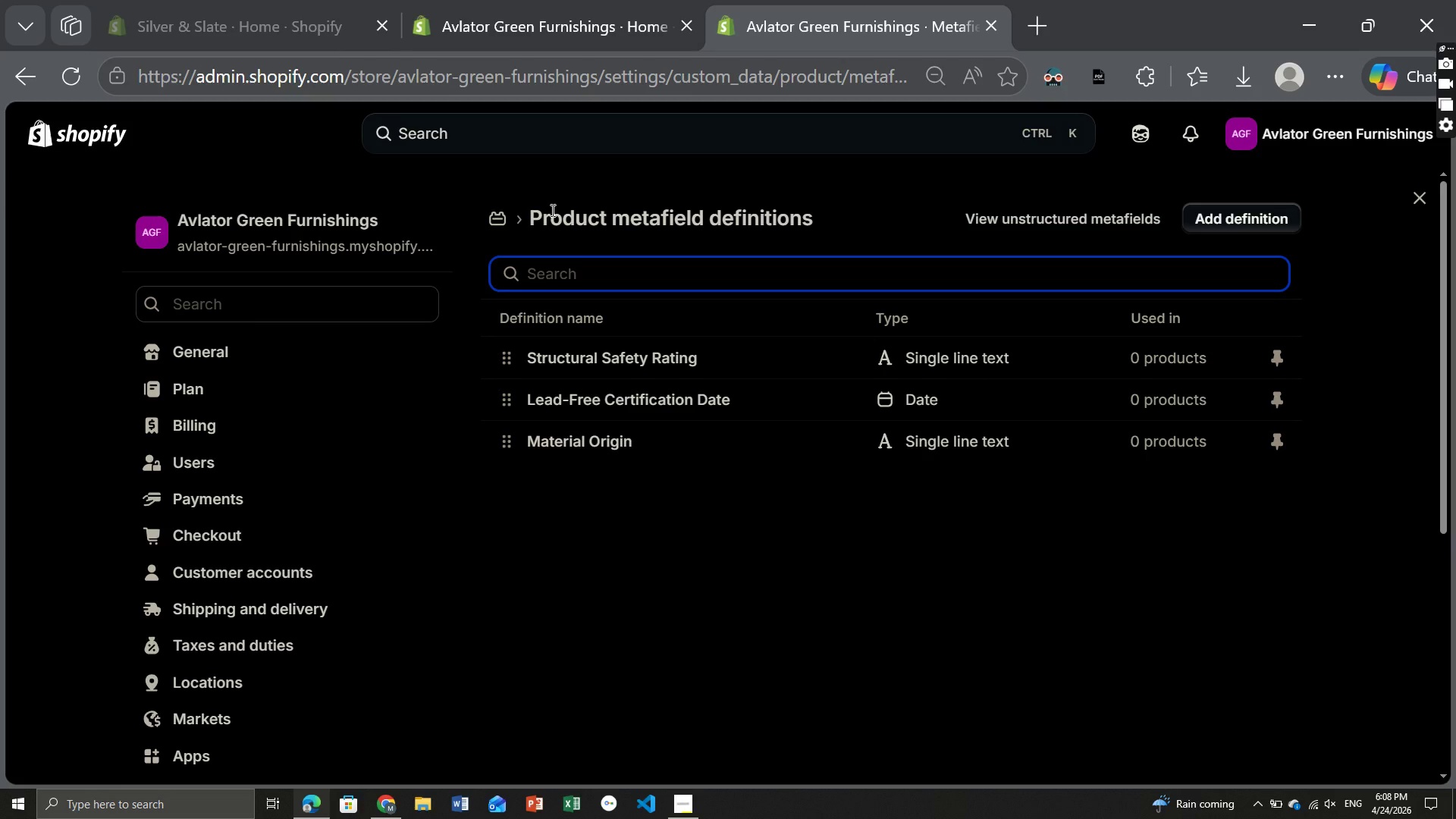 
wait(9.16)
 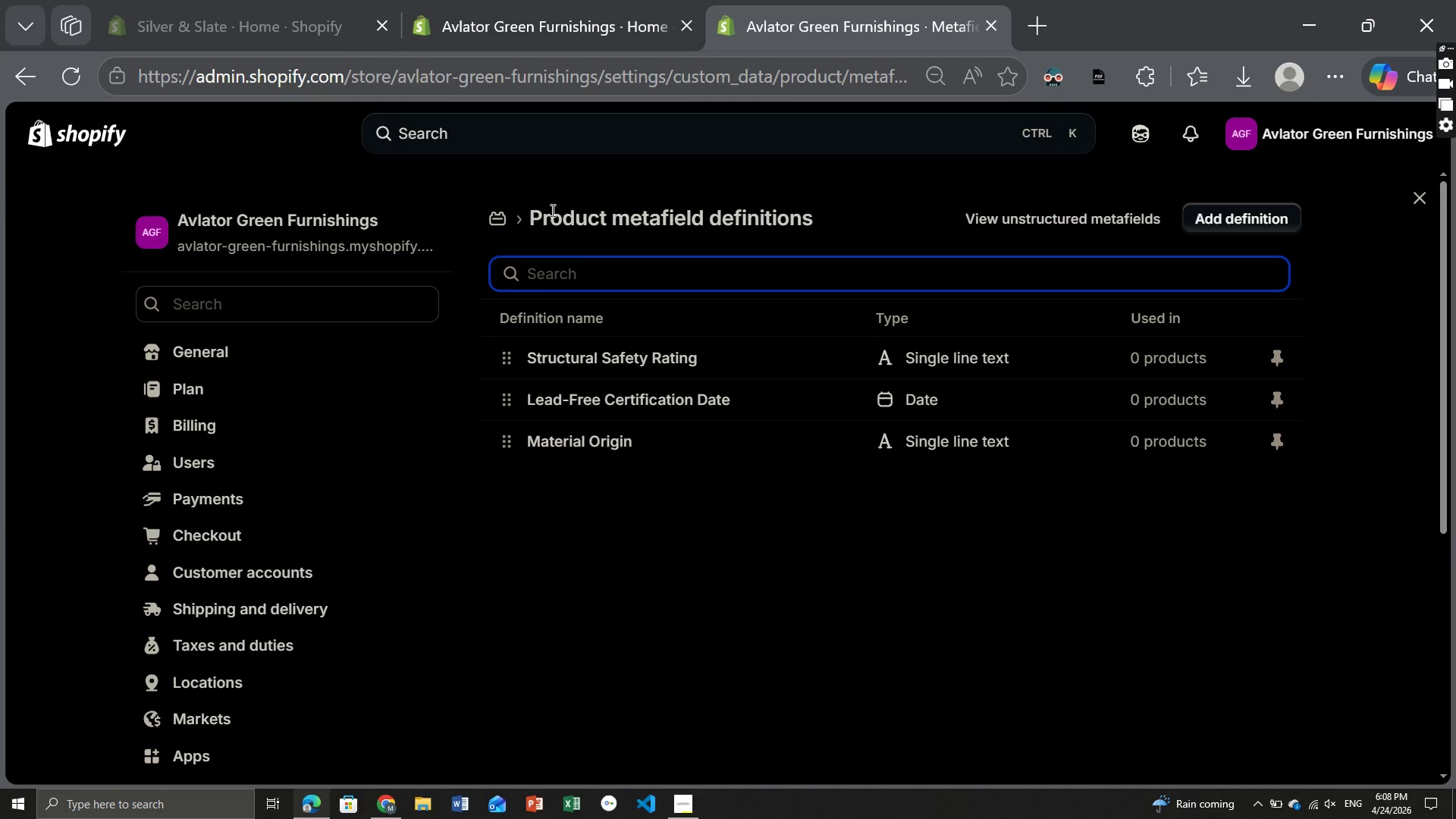 
left_click([1234, 215])
 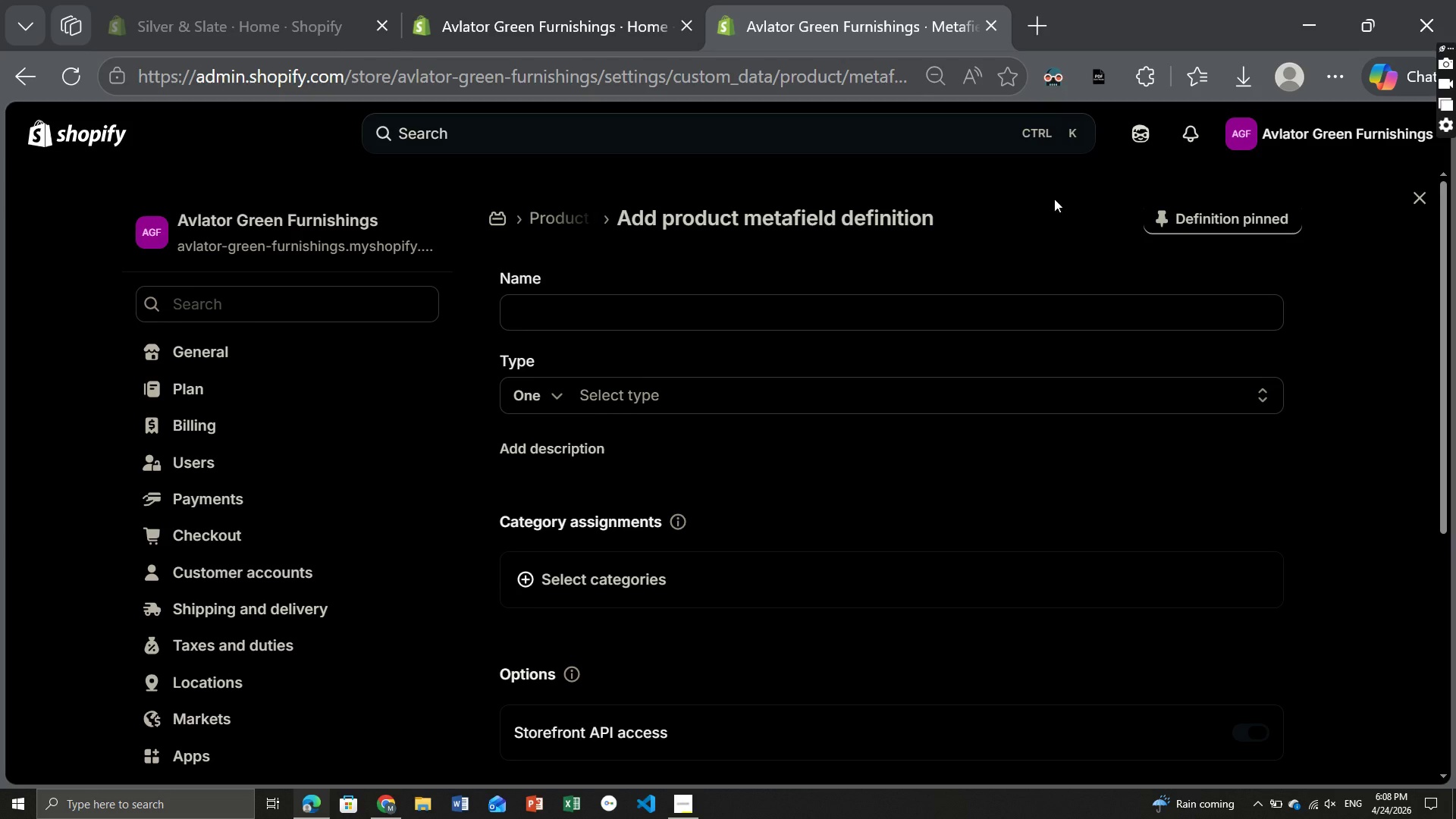 
left_click([659, 304])
 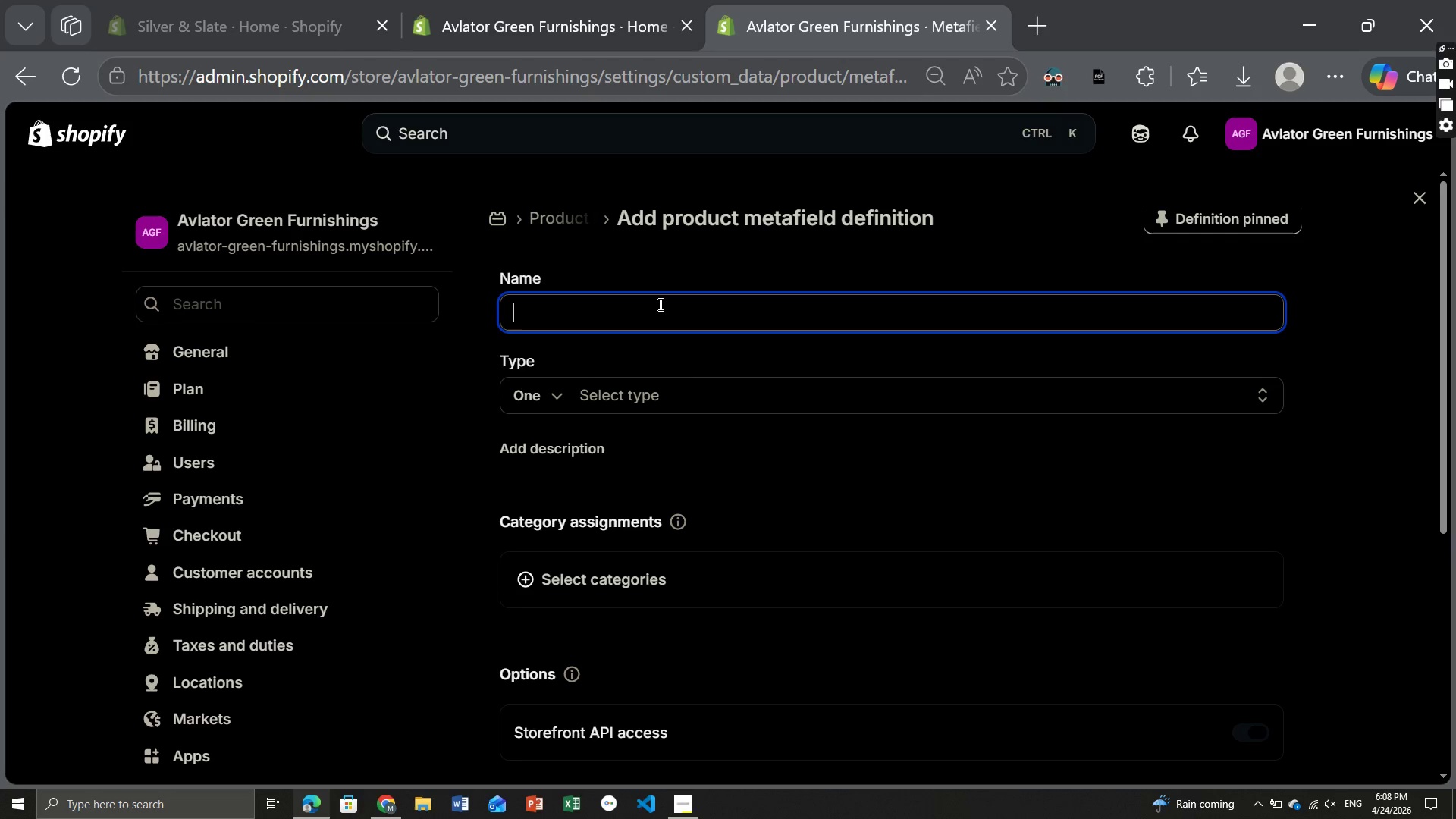 
type(Peme)
 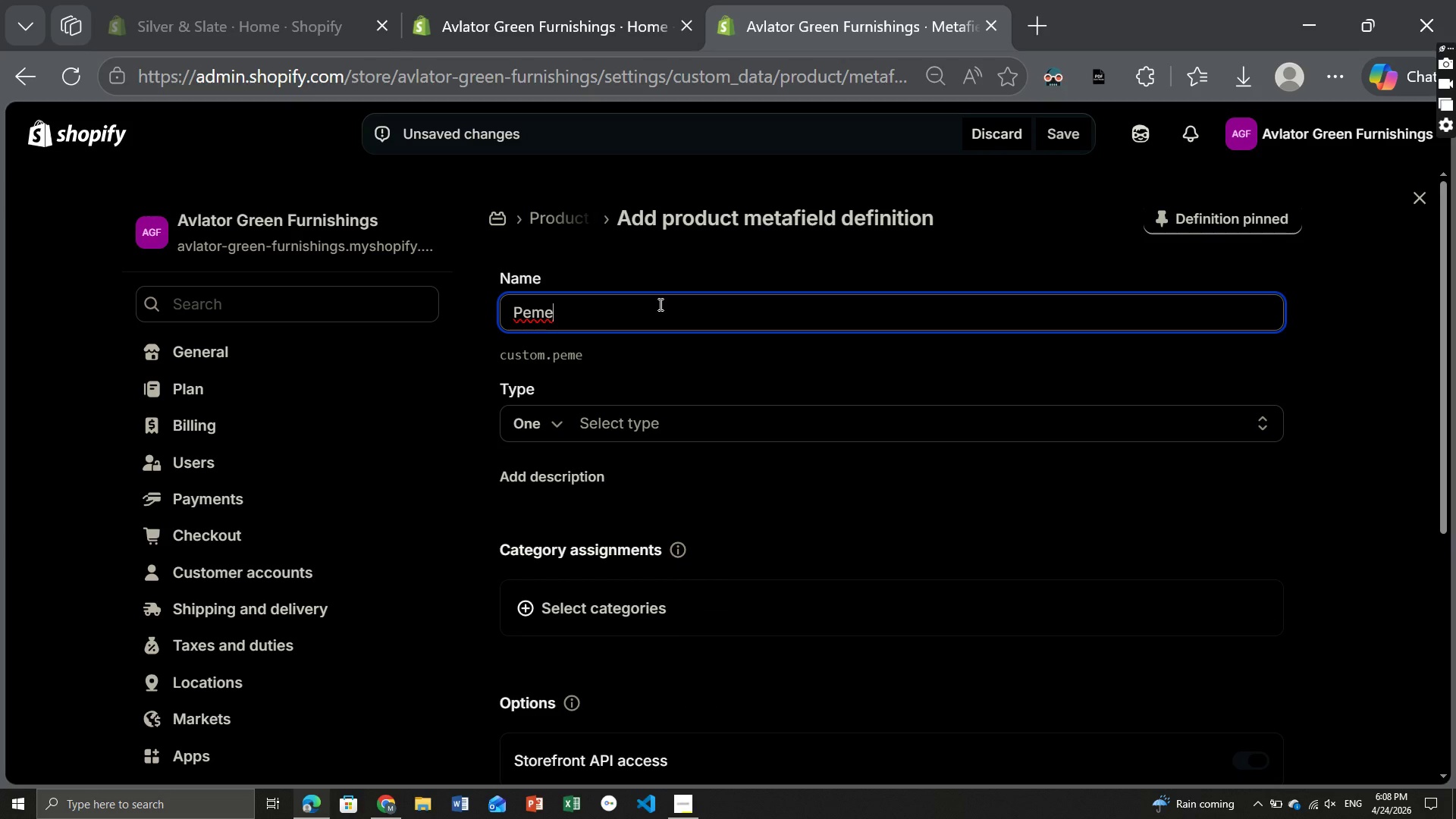 
type(diation Documentation ID)
 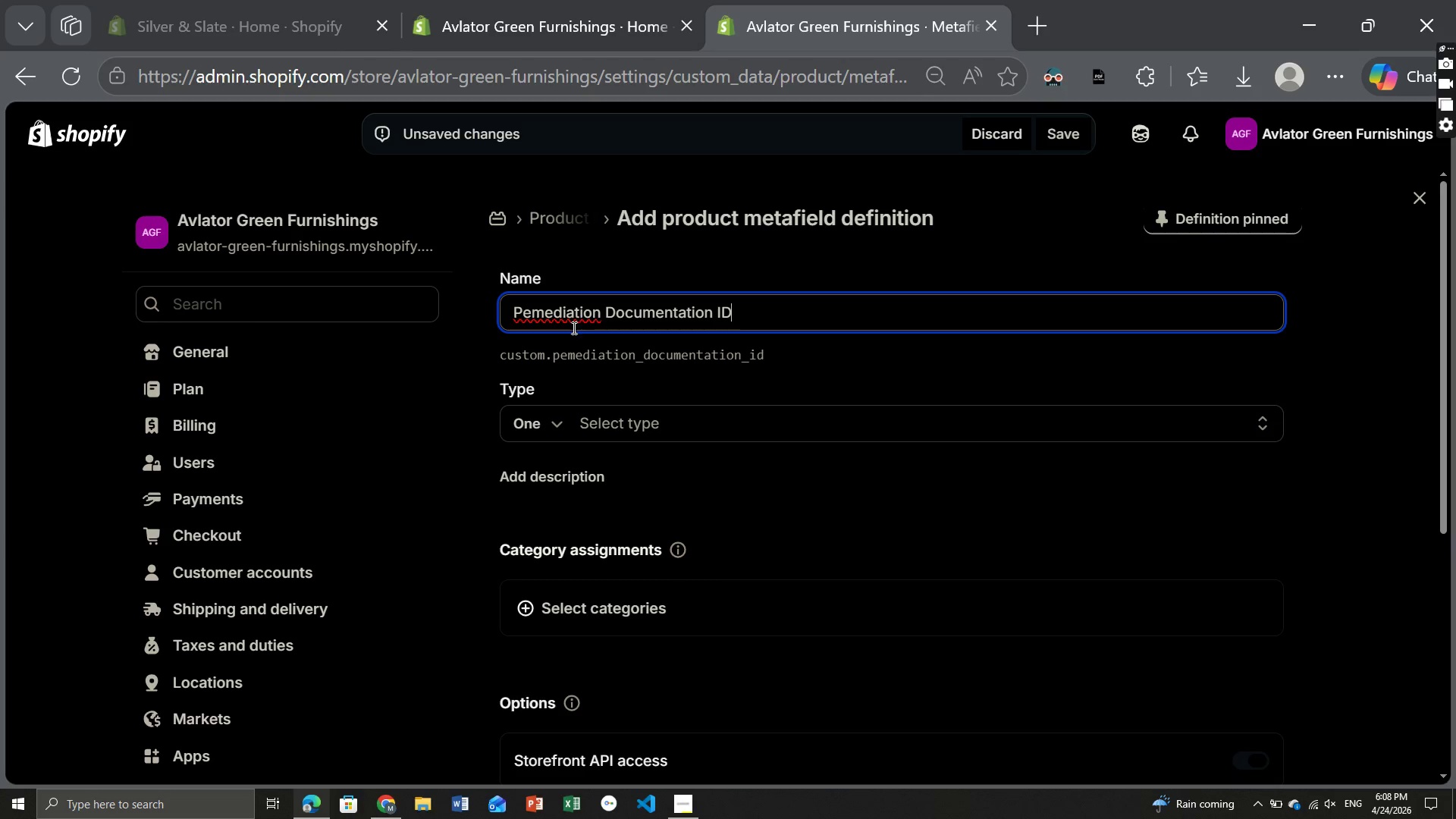 
left_click([561, 310])
 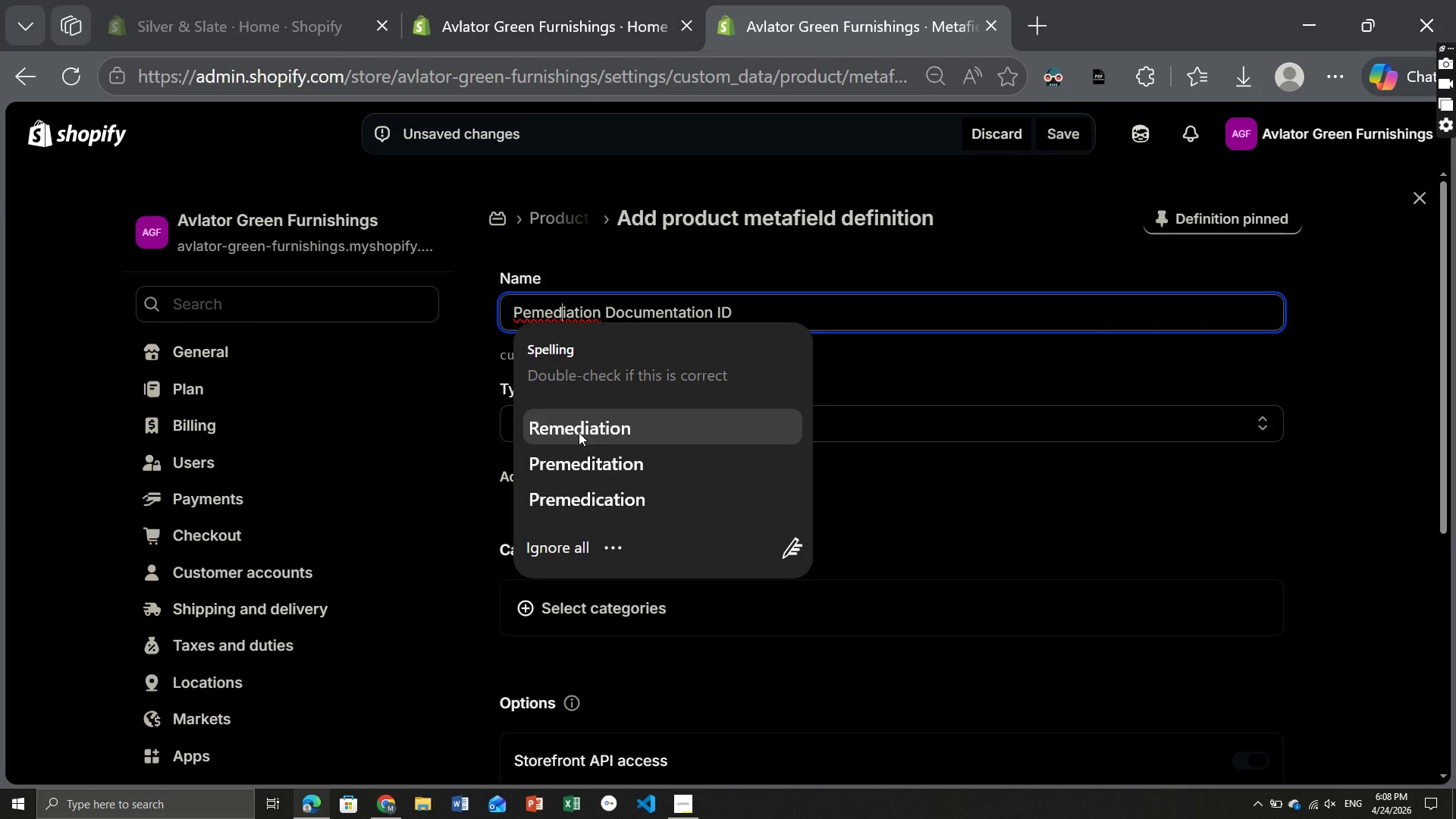 
left_click([579, 432])
 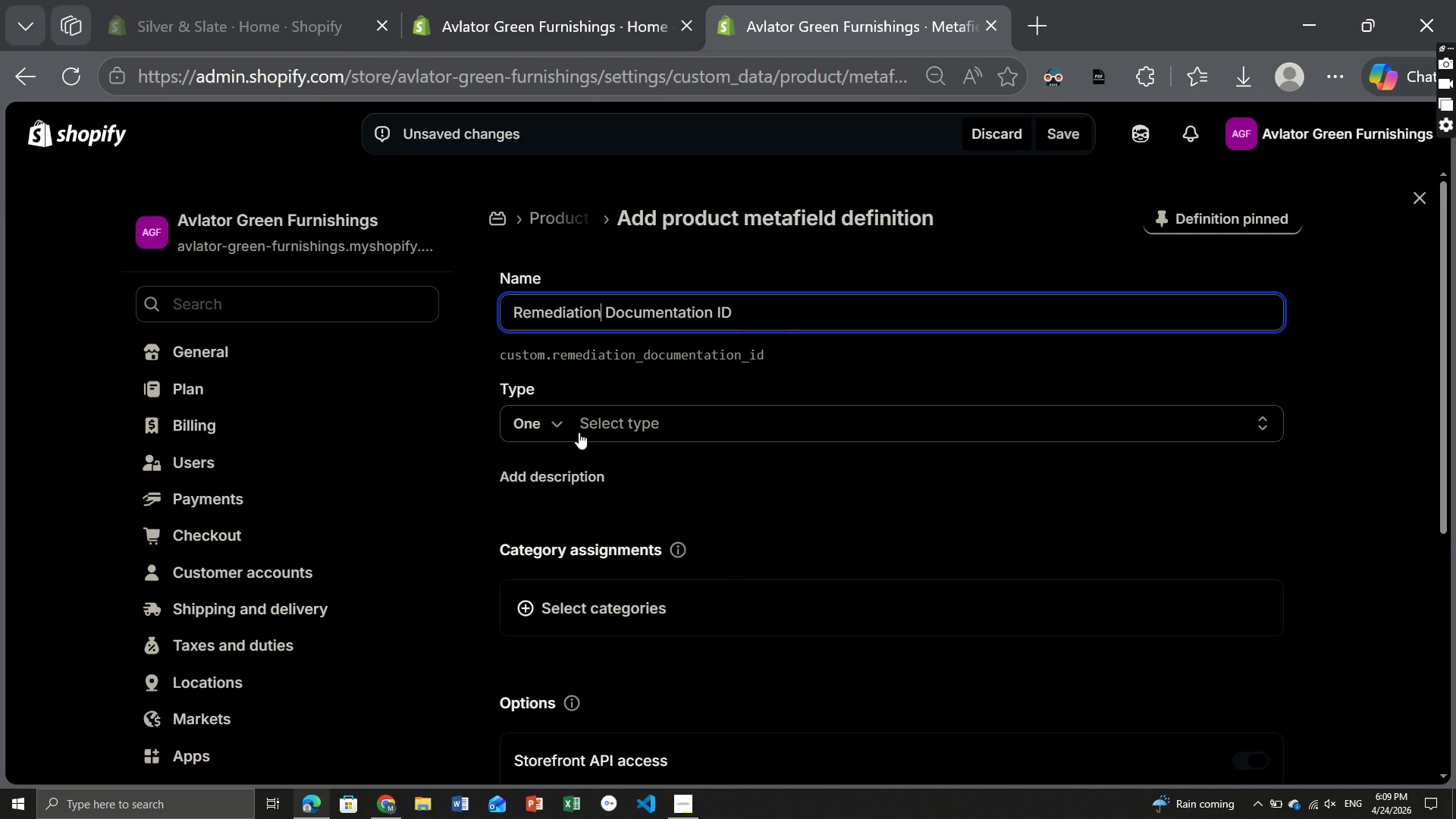 
wait(7.89)
 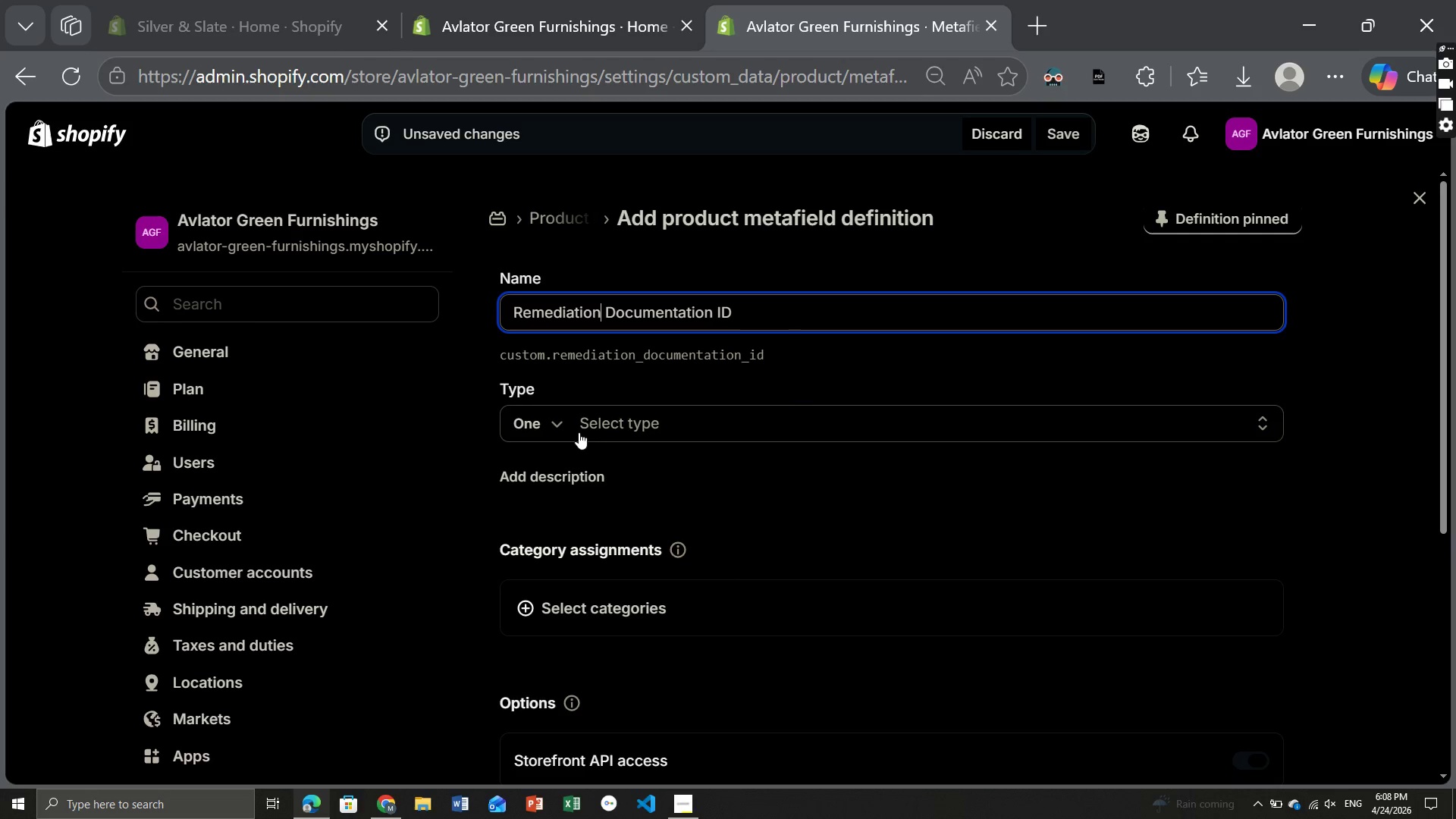 
left_click([626, 421])
 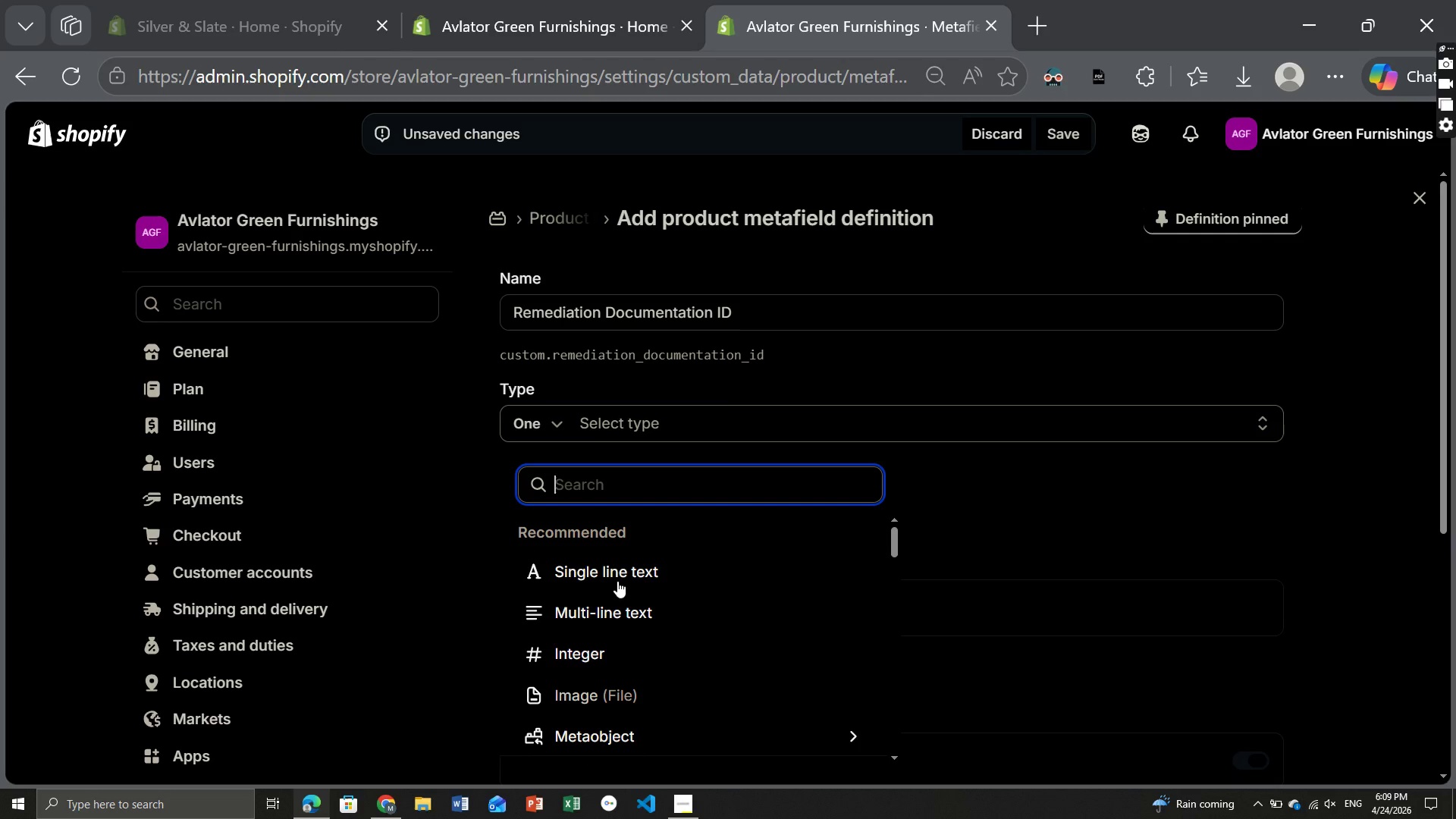 
left_click([609, 575])
 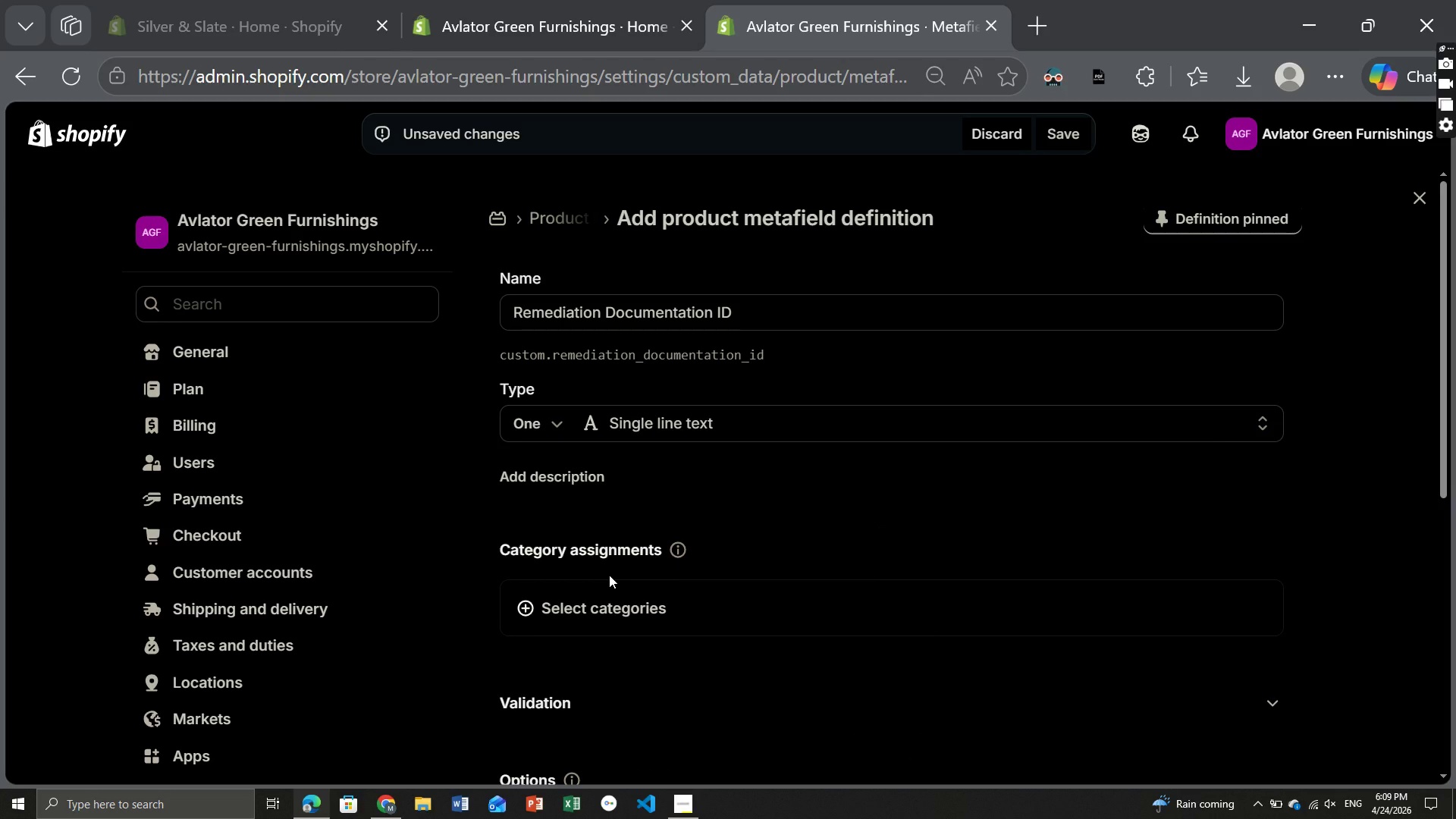 
wait(5.69)
 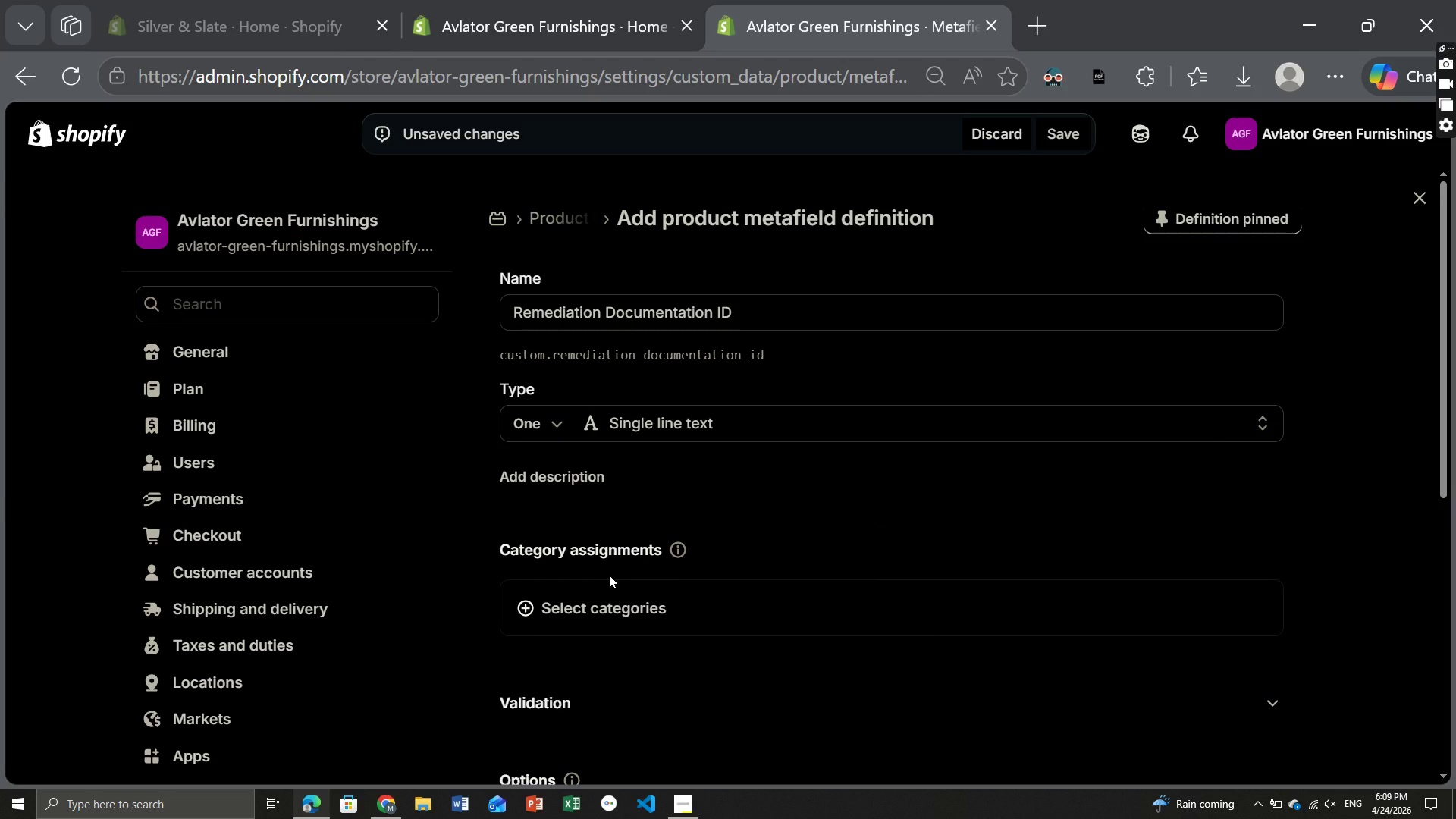 
left_click([554, 466])
 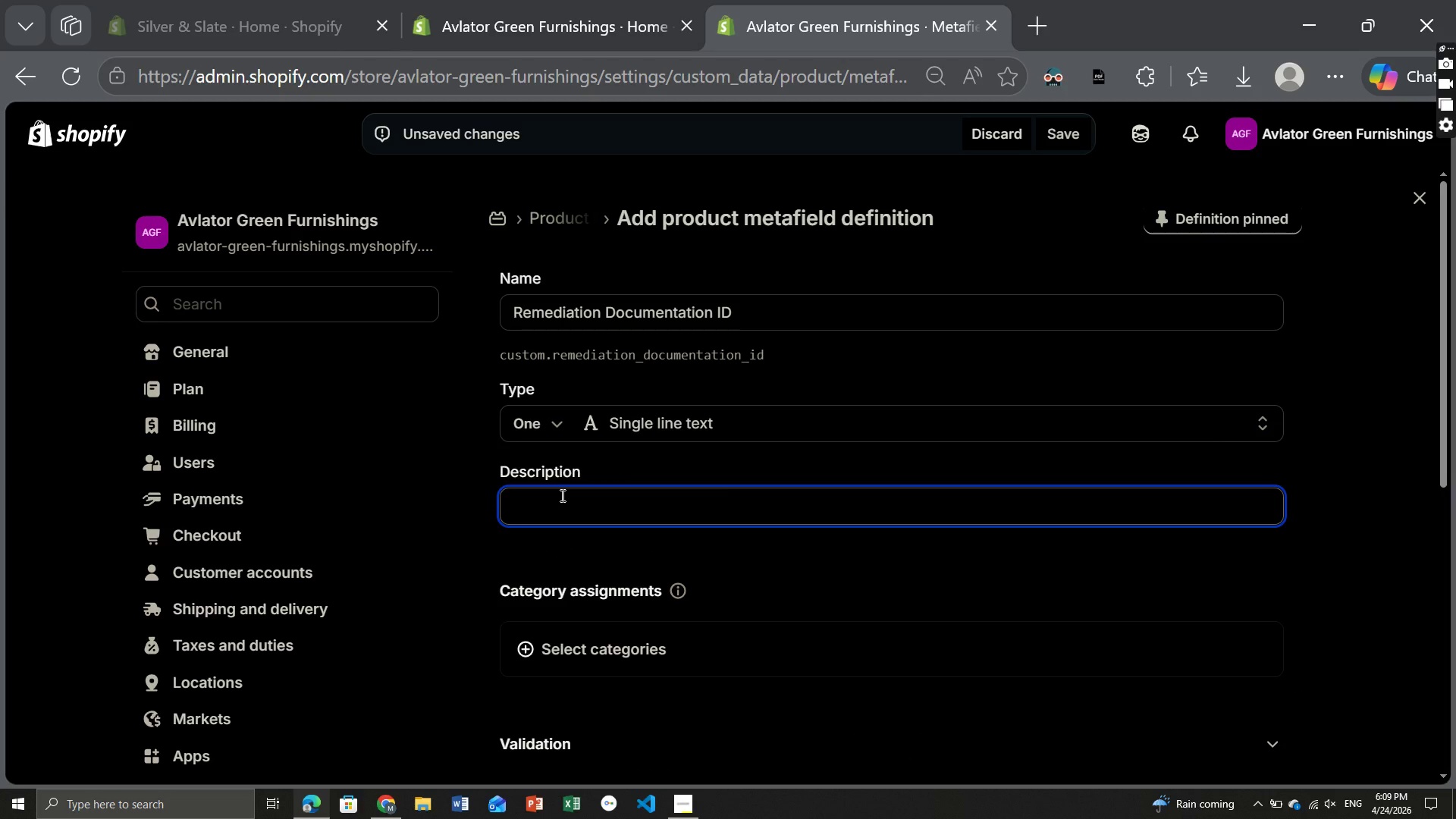 
type(Batch ID for lead remediation certificate)
 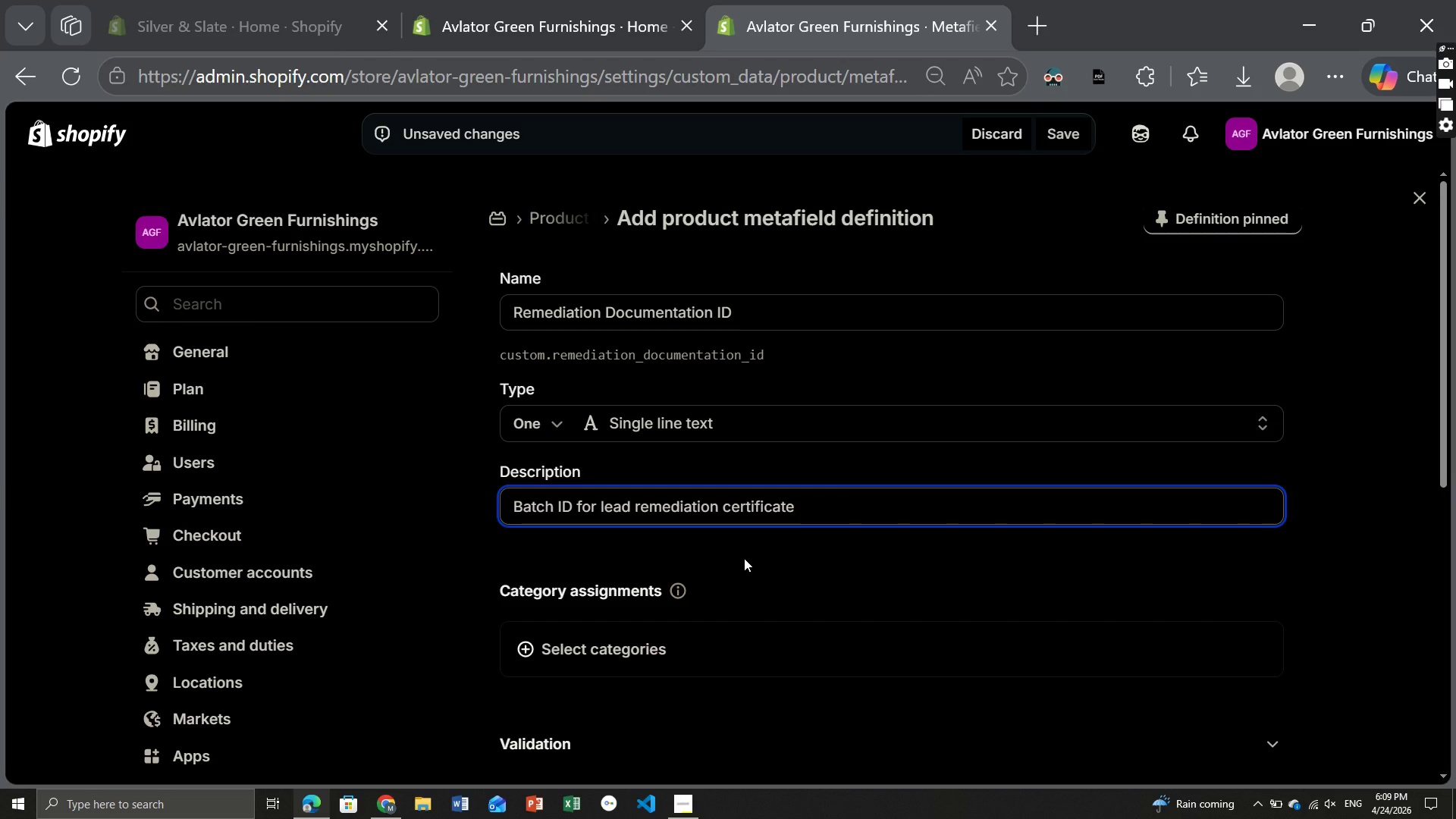 
wait(6.22)
 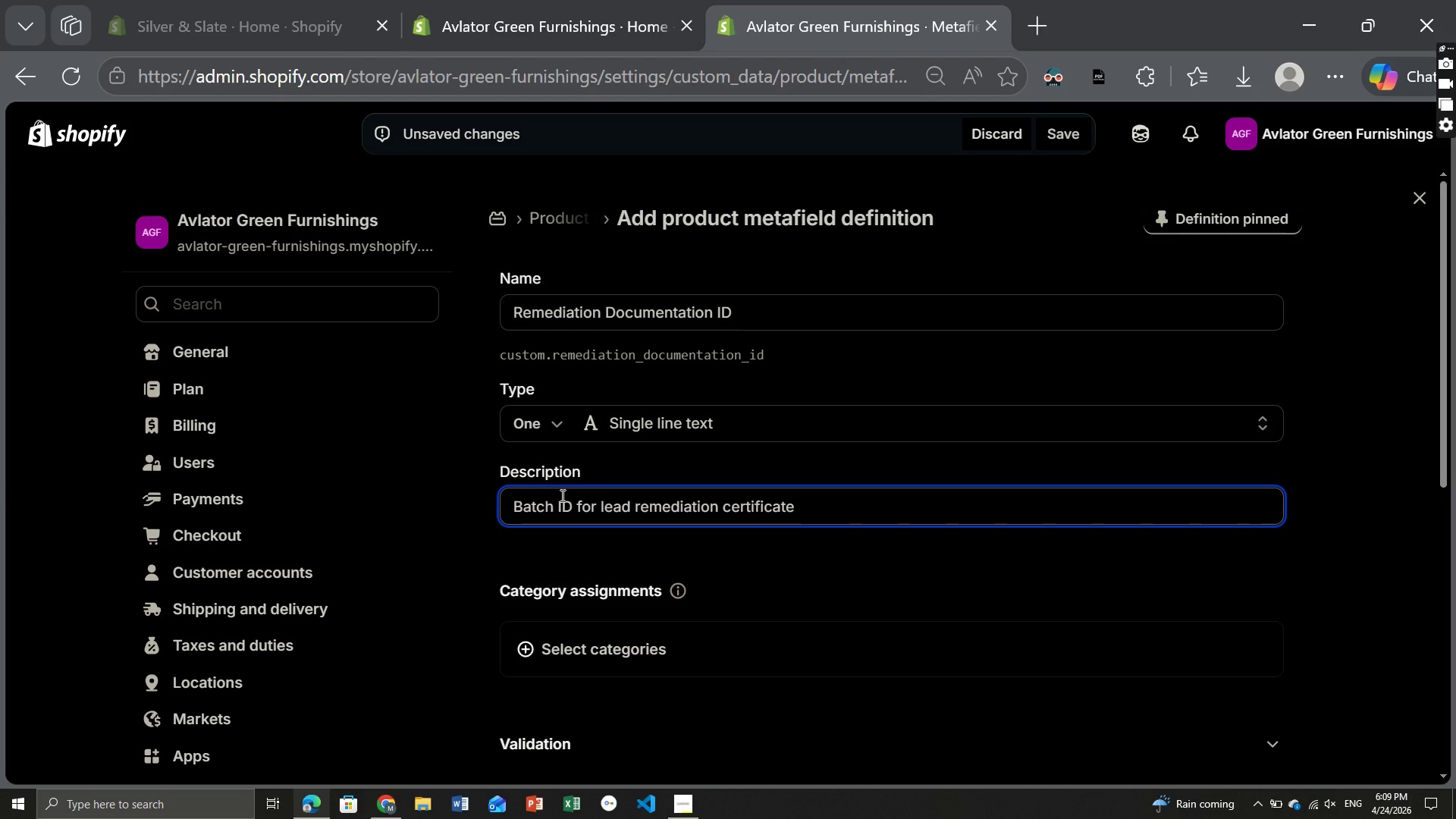 
left_click([1063, 137])
 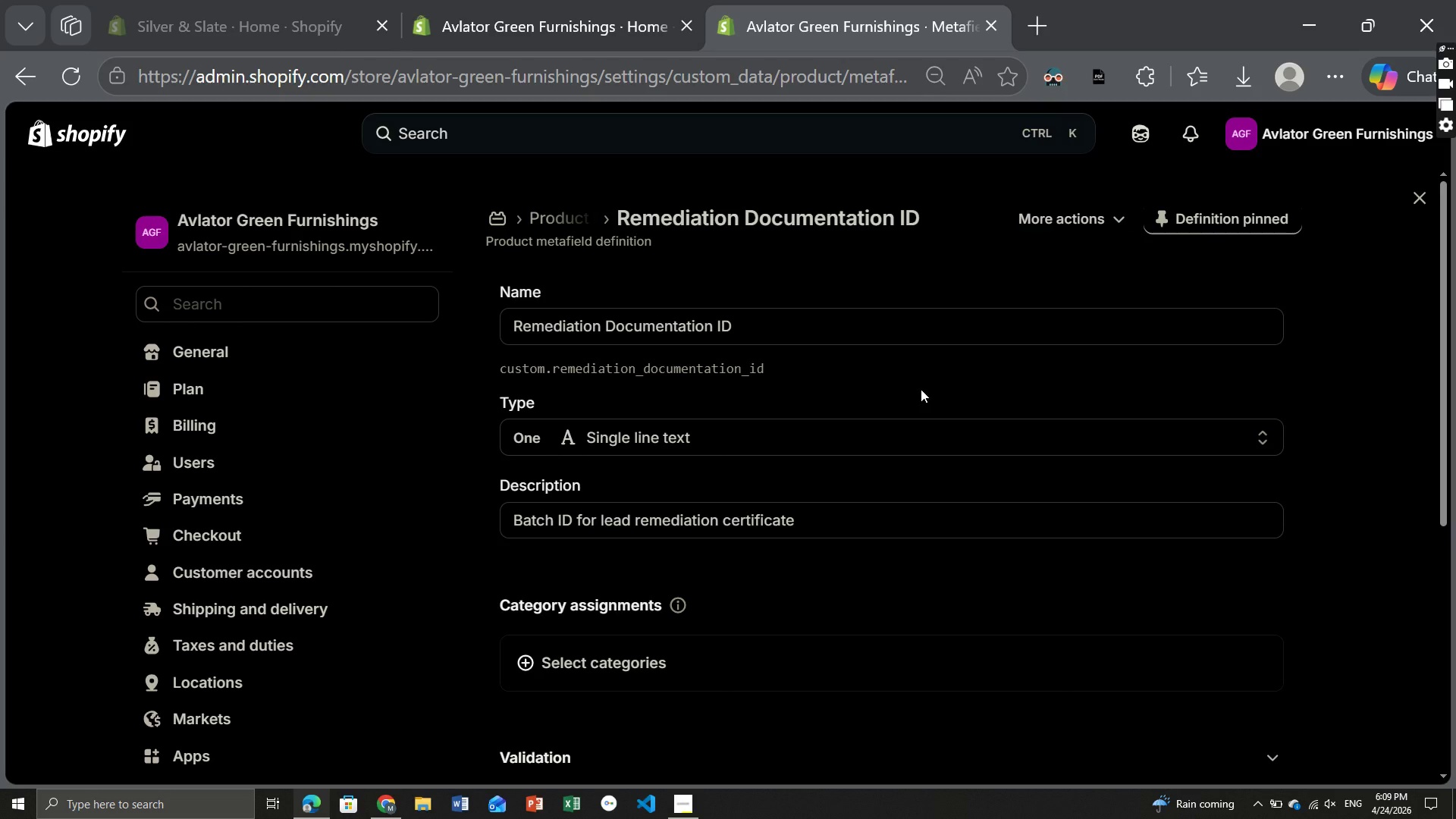 
wait(11.8)
 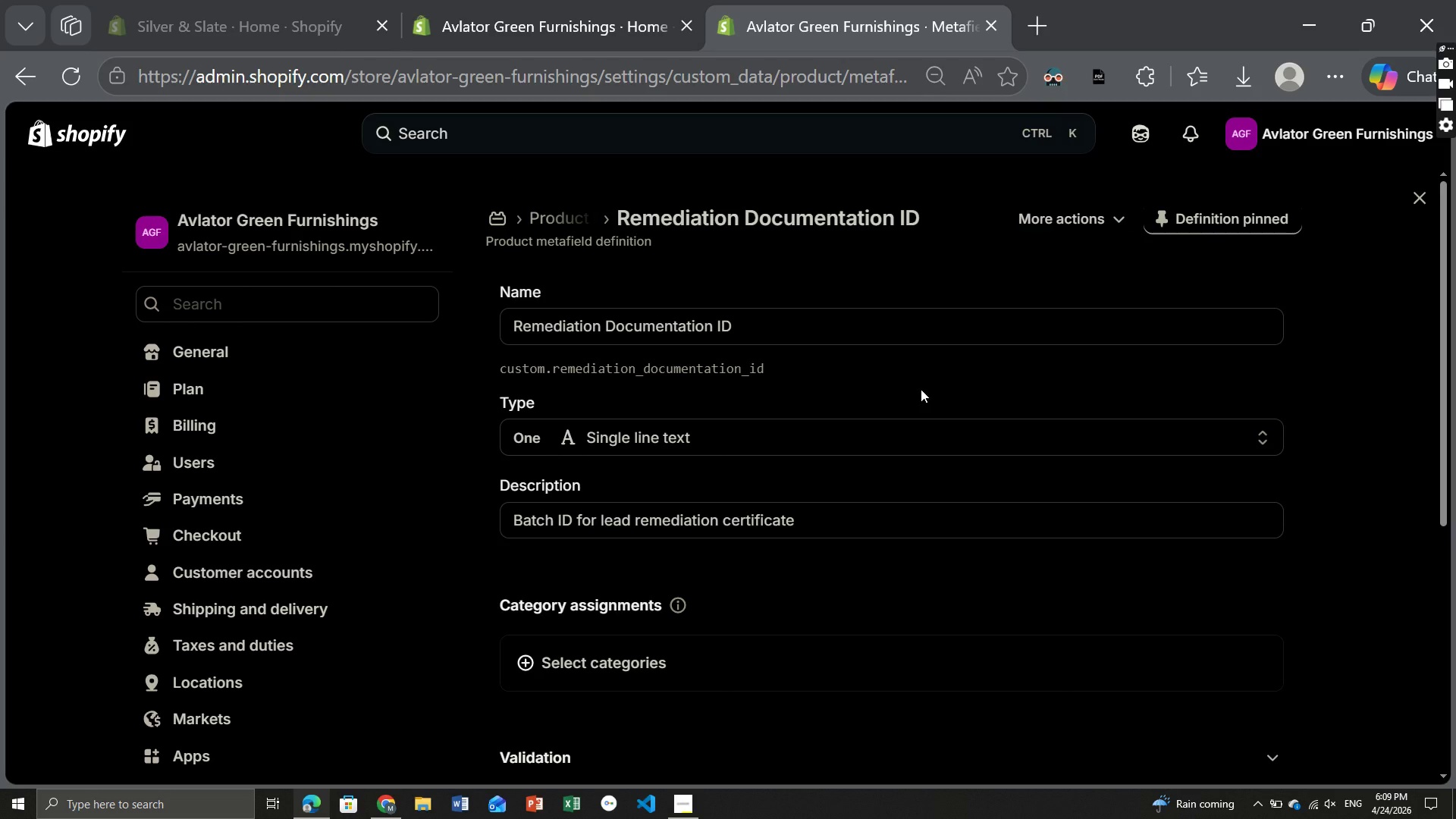 
left_click([555, 217])
 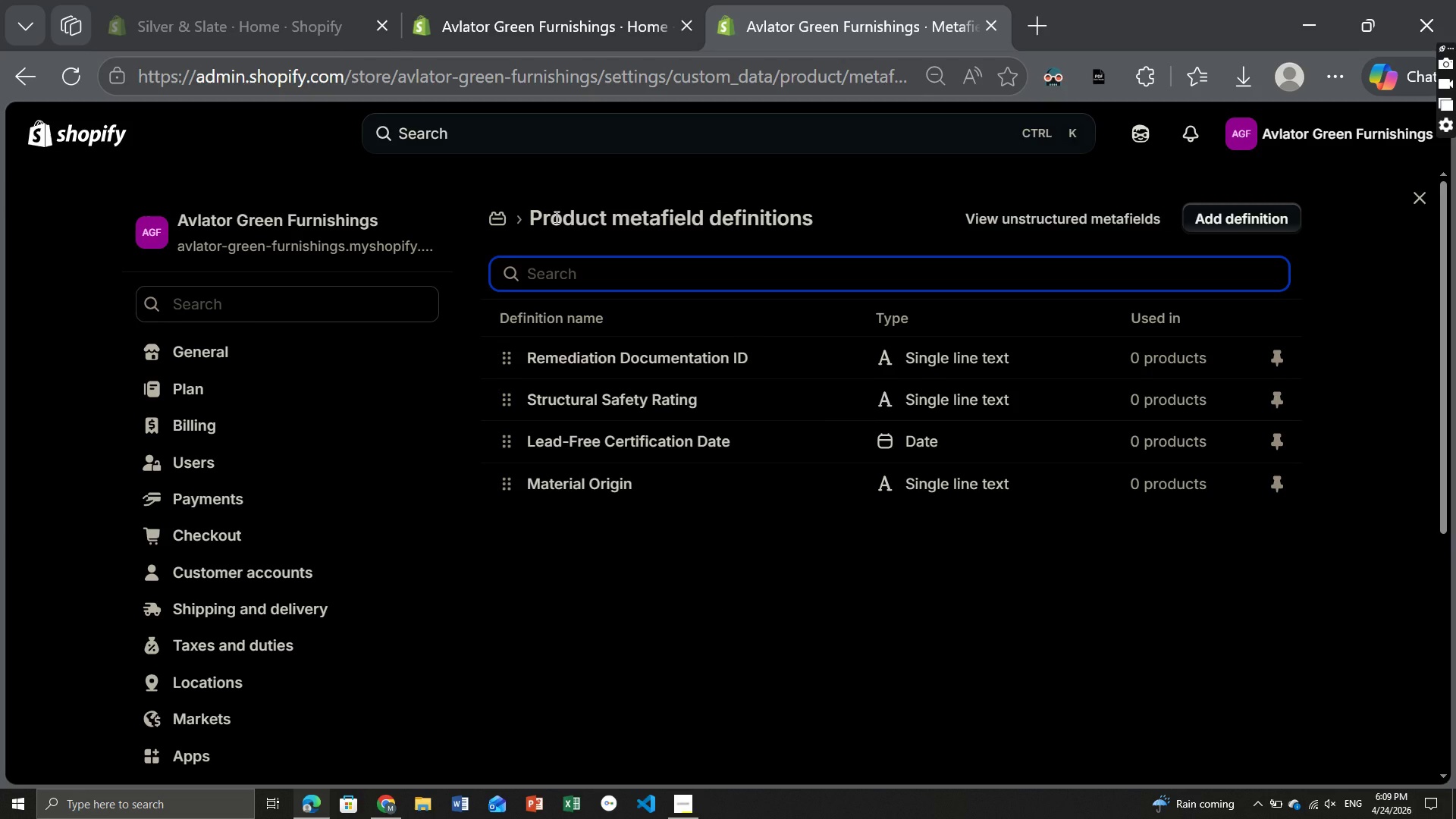 
key(Meta+PrintScreen)
 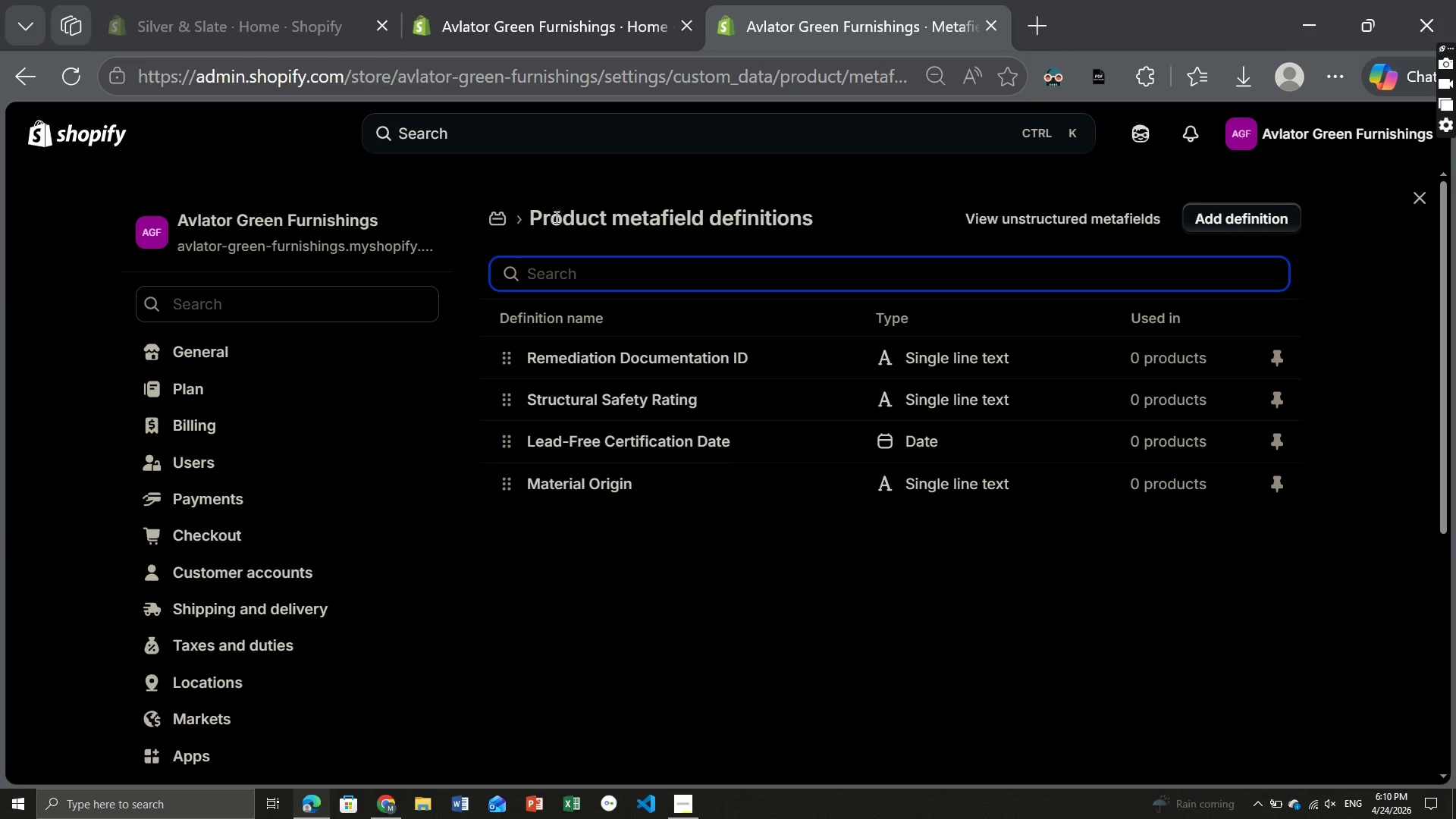 
wait(10.38)
 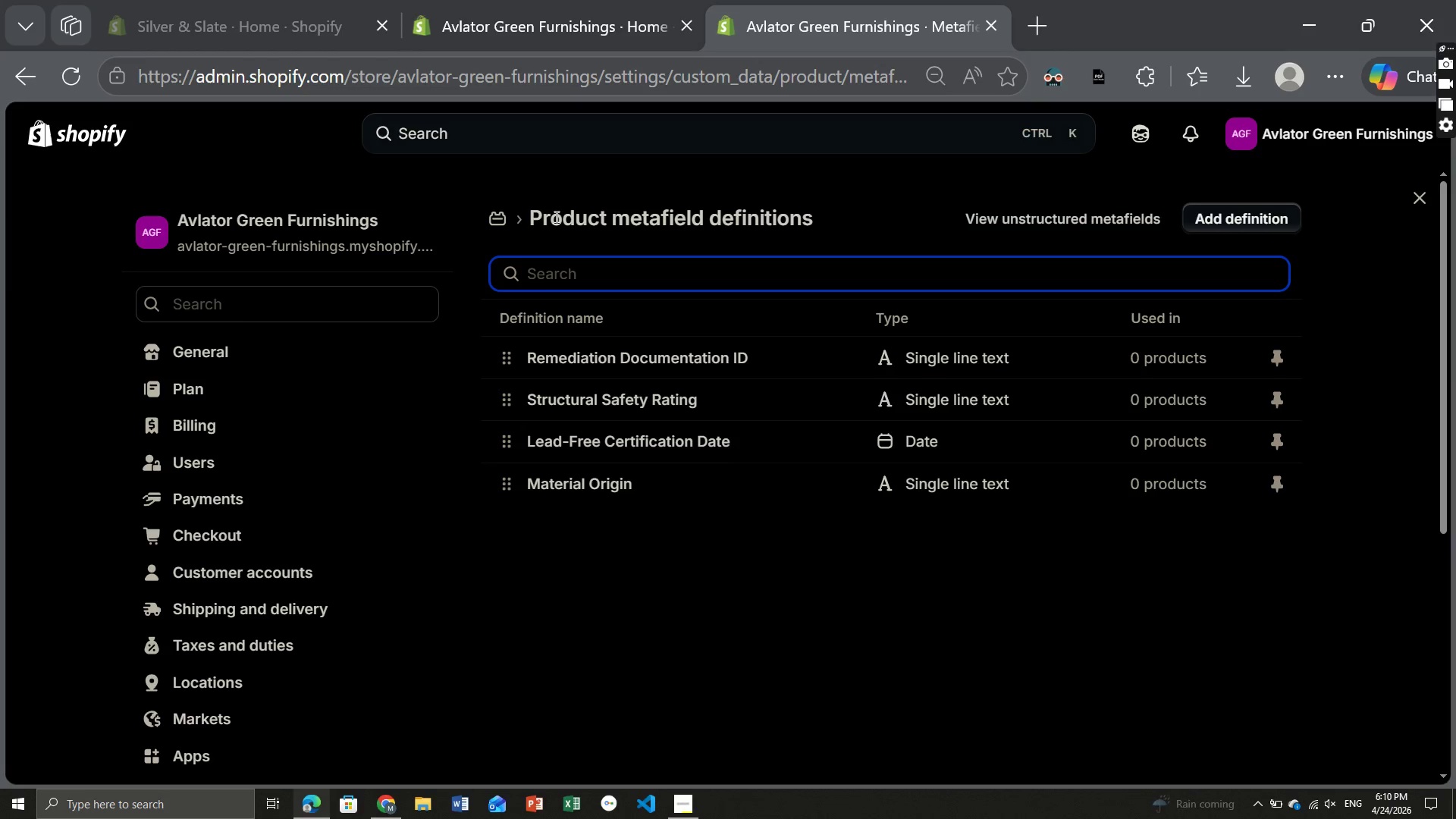 
left_click([101, 141])
 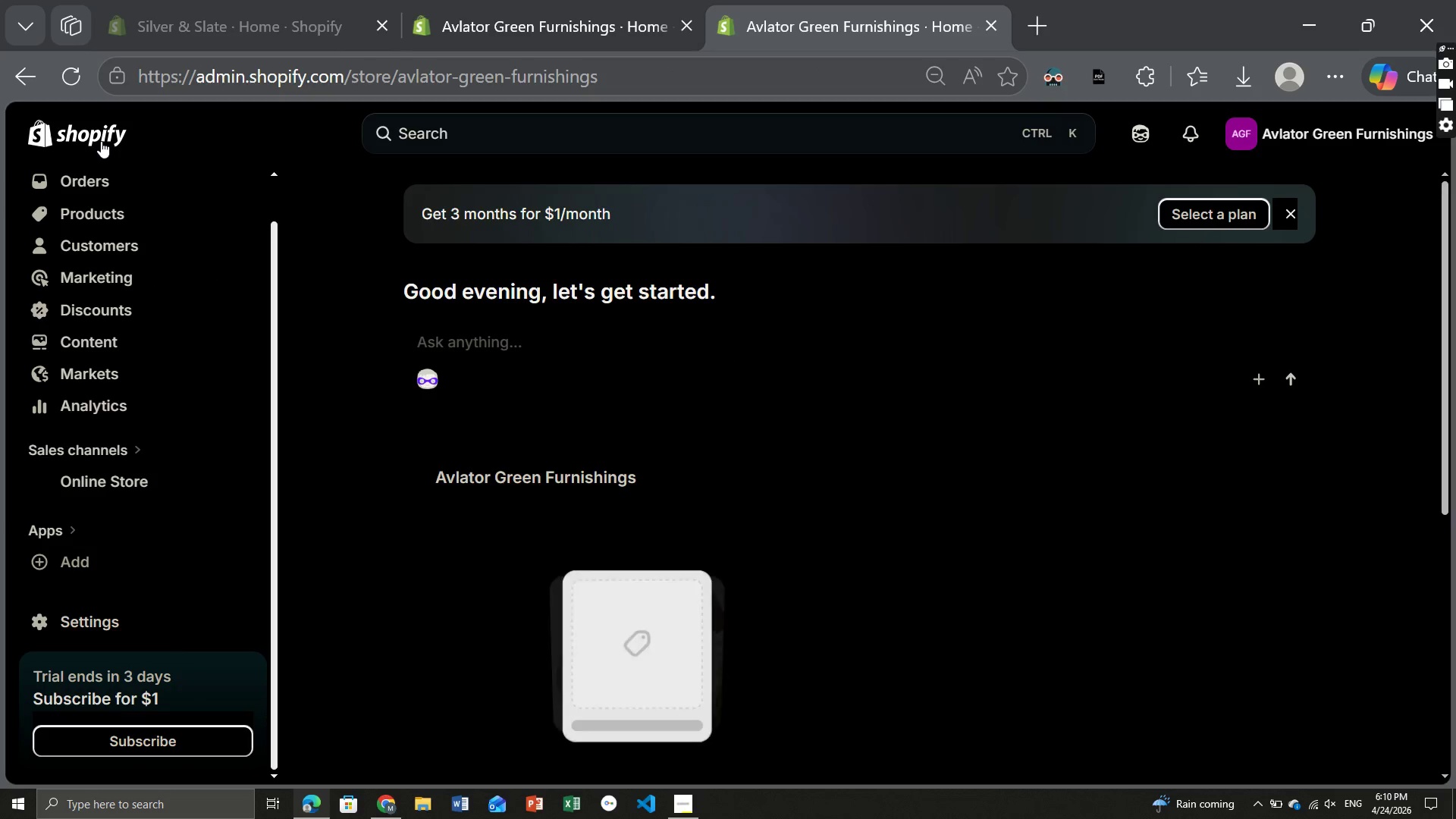 
wait(6.46)
 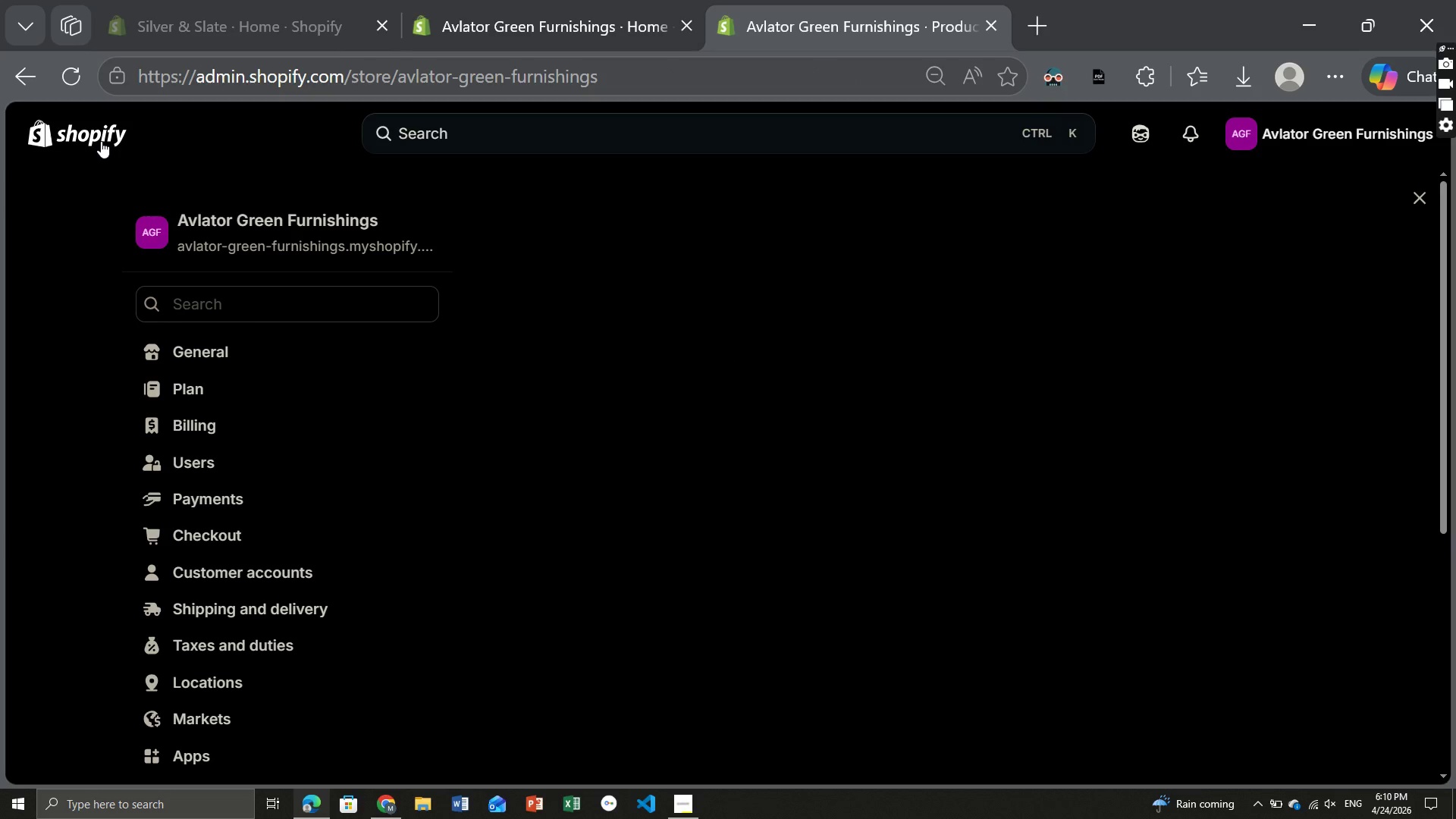 
mouse_move([131, 479])
 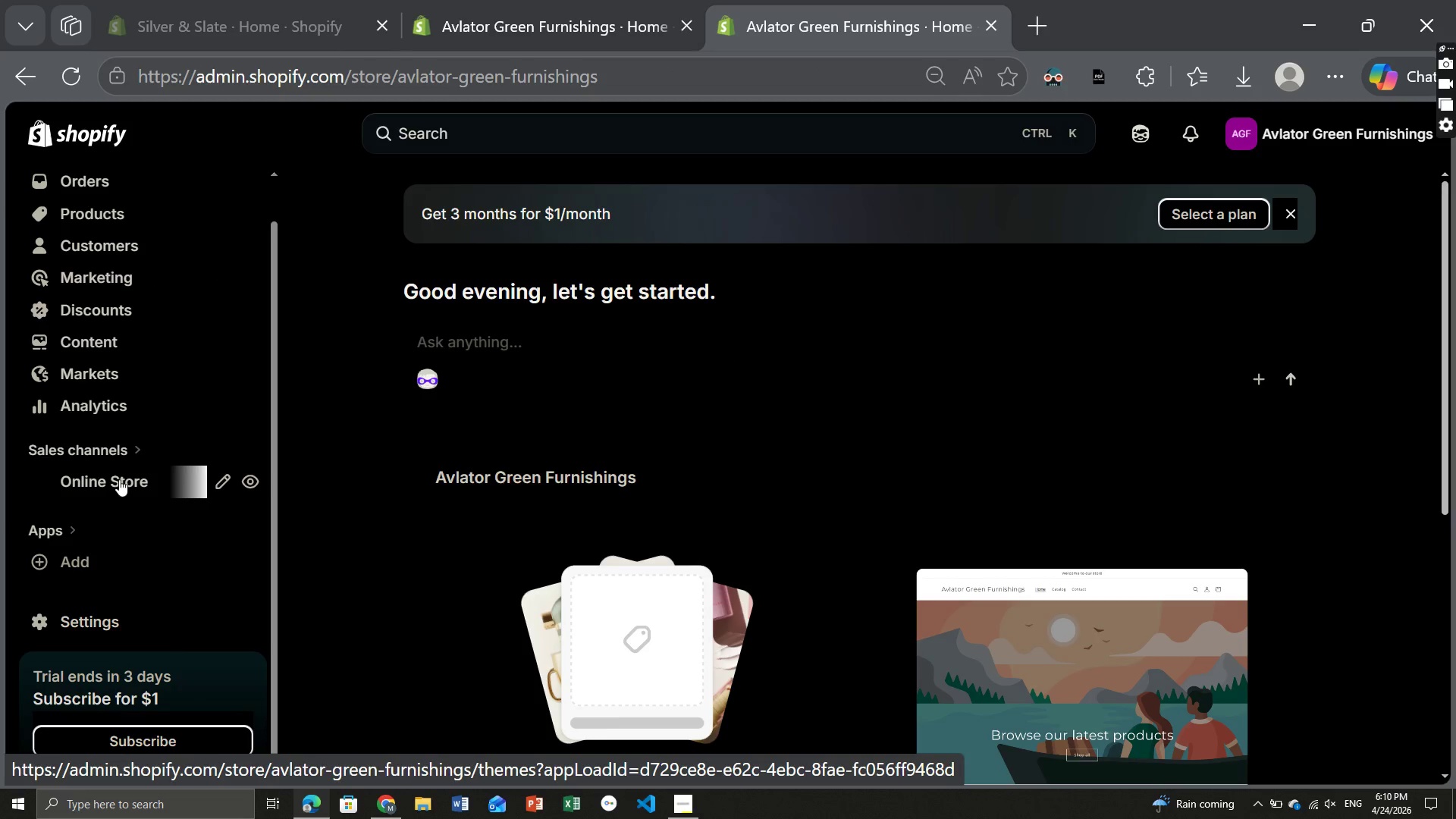 
left_click([119, 479])
 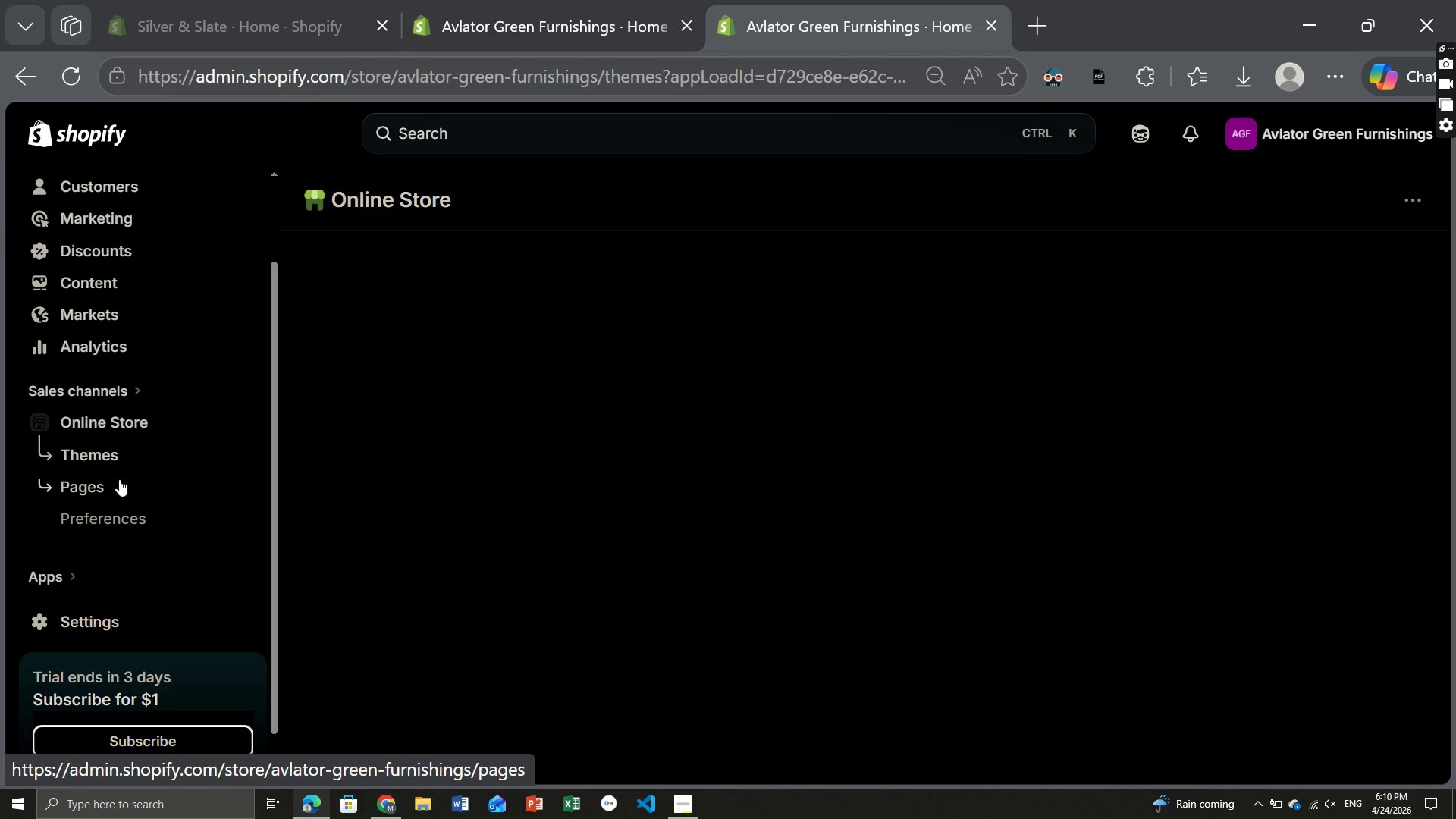 
wait(13.66)
 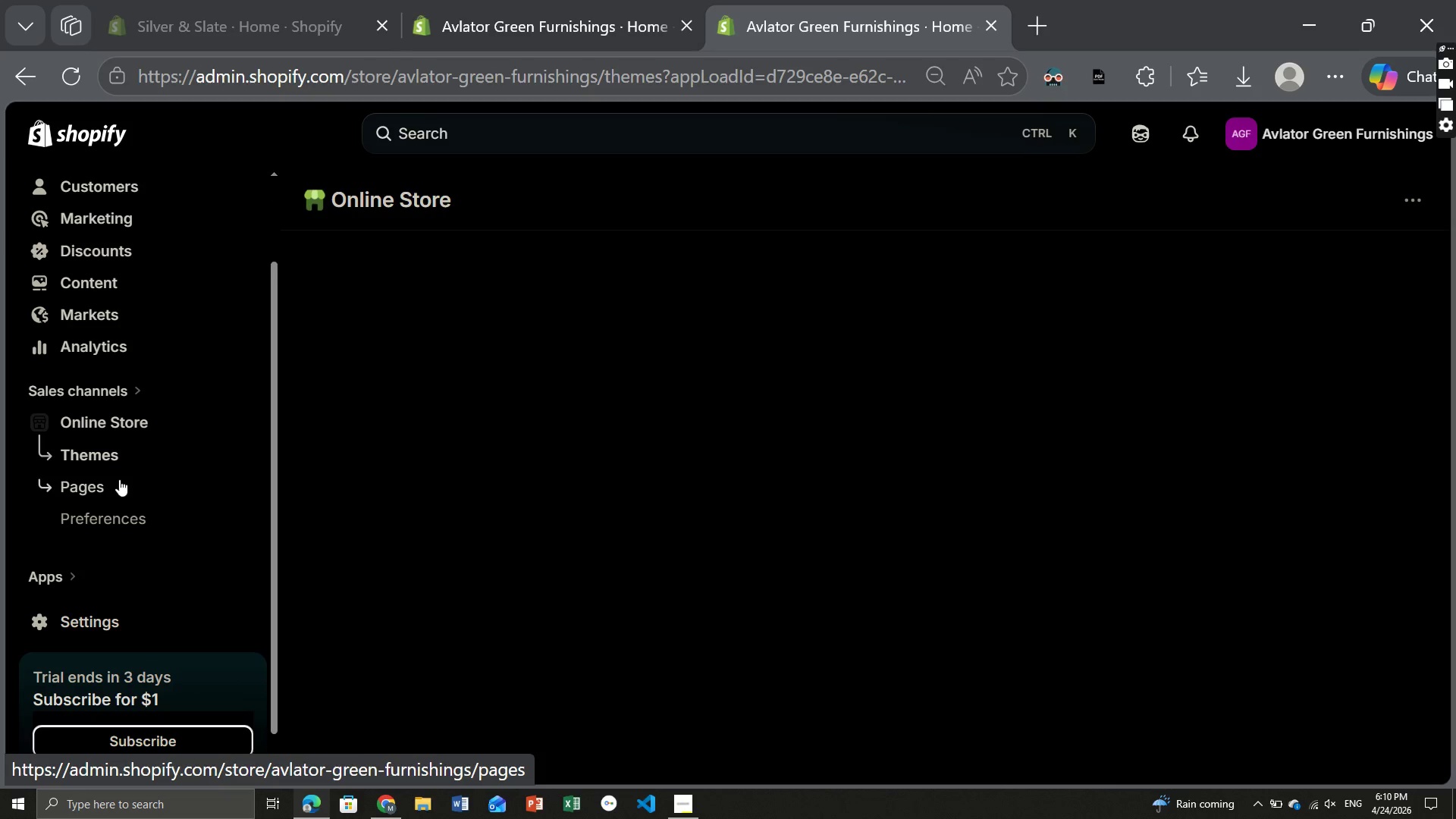 
mouse_move([1293, 581])
 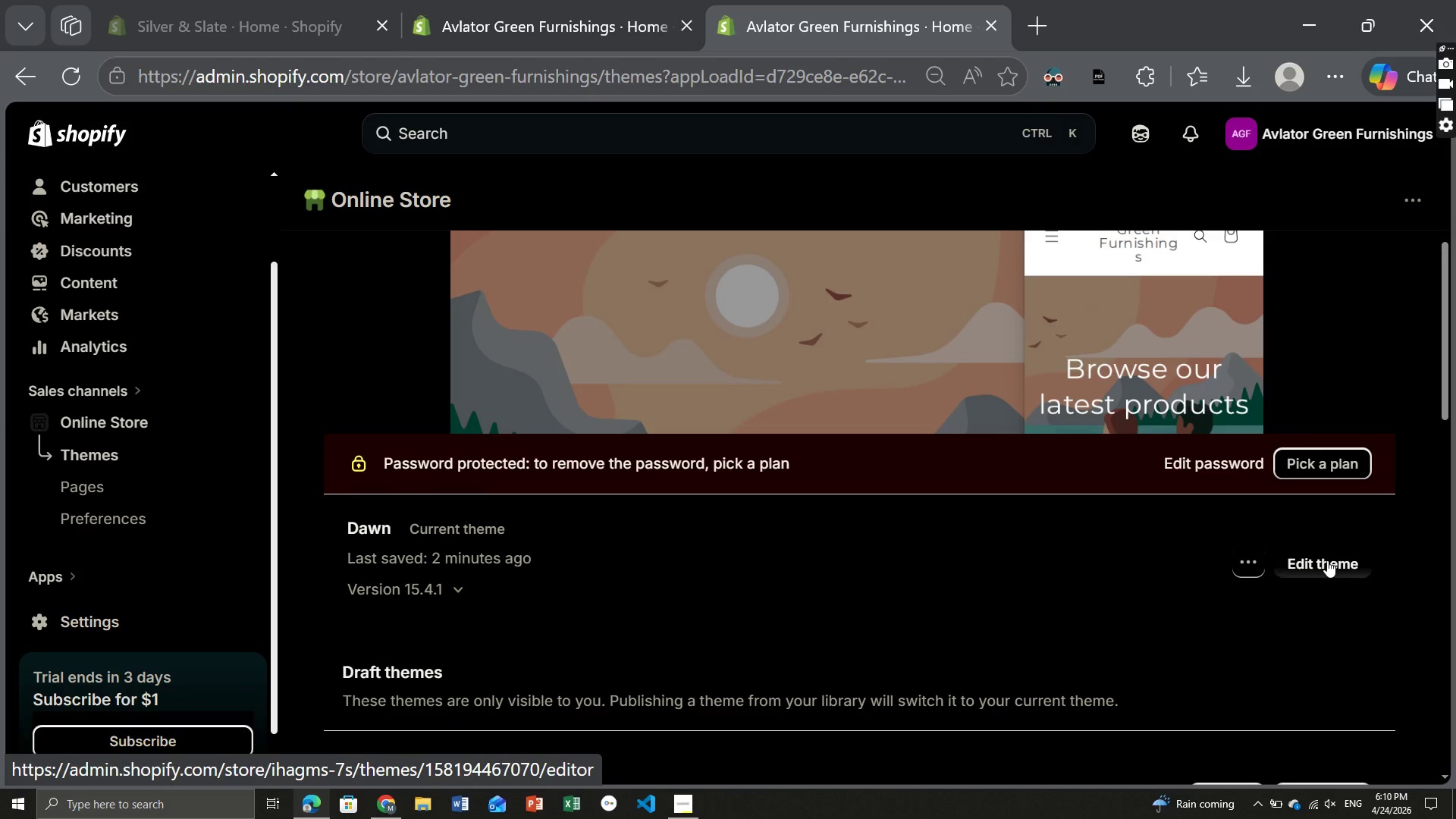 
left_click([1327, 560])
 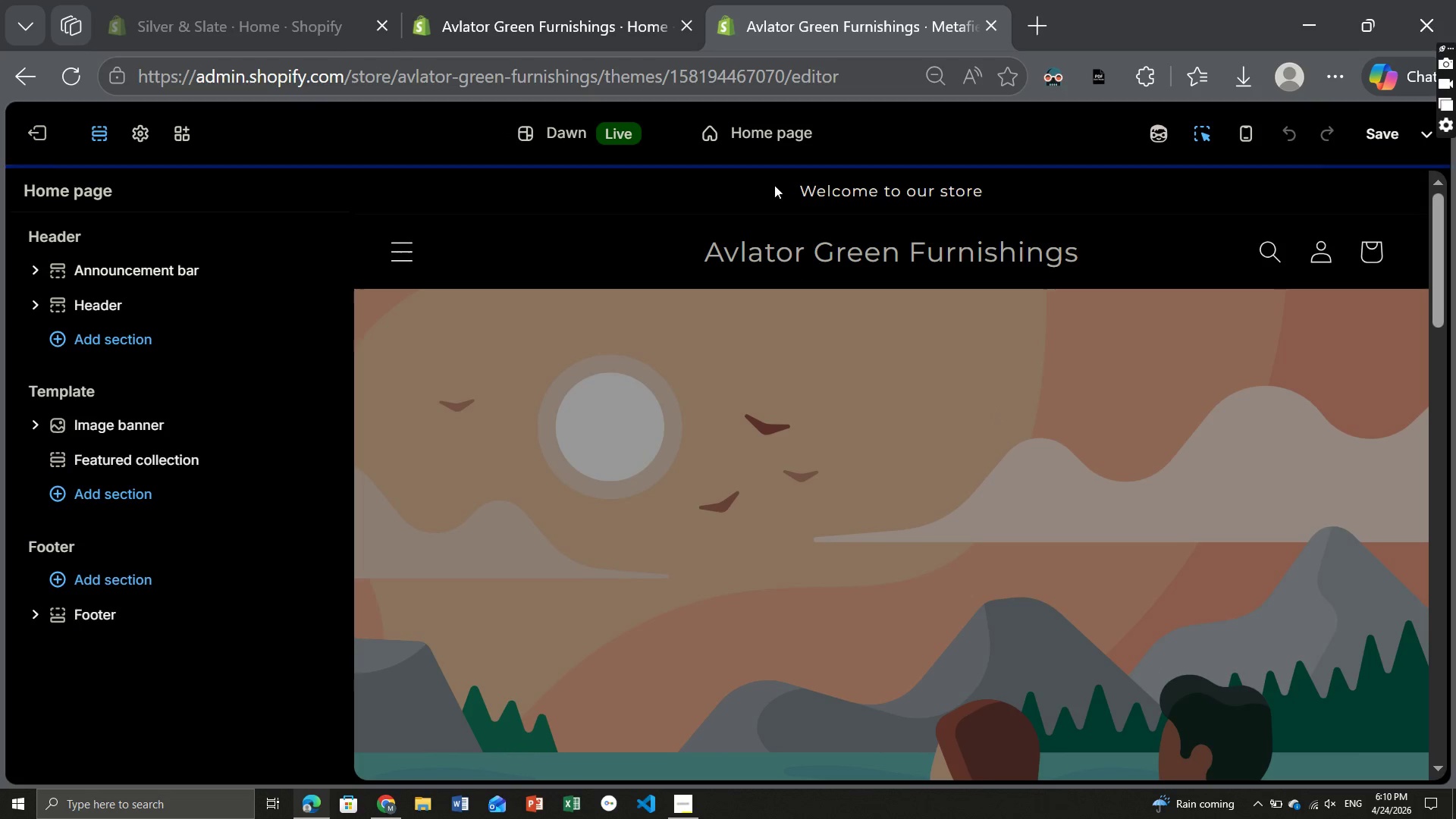 
wait(6.39)
 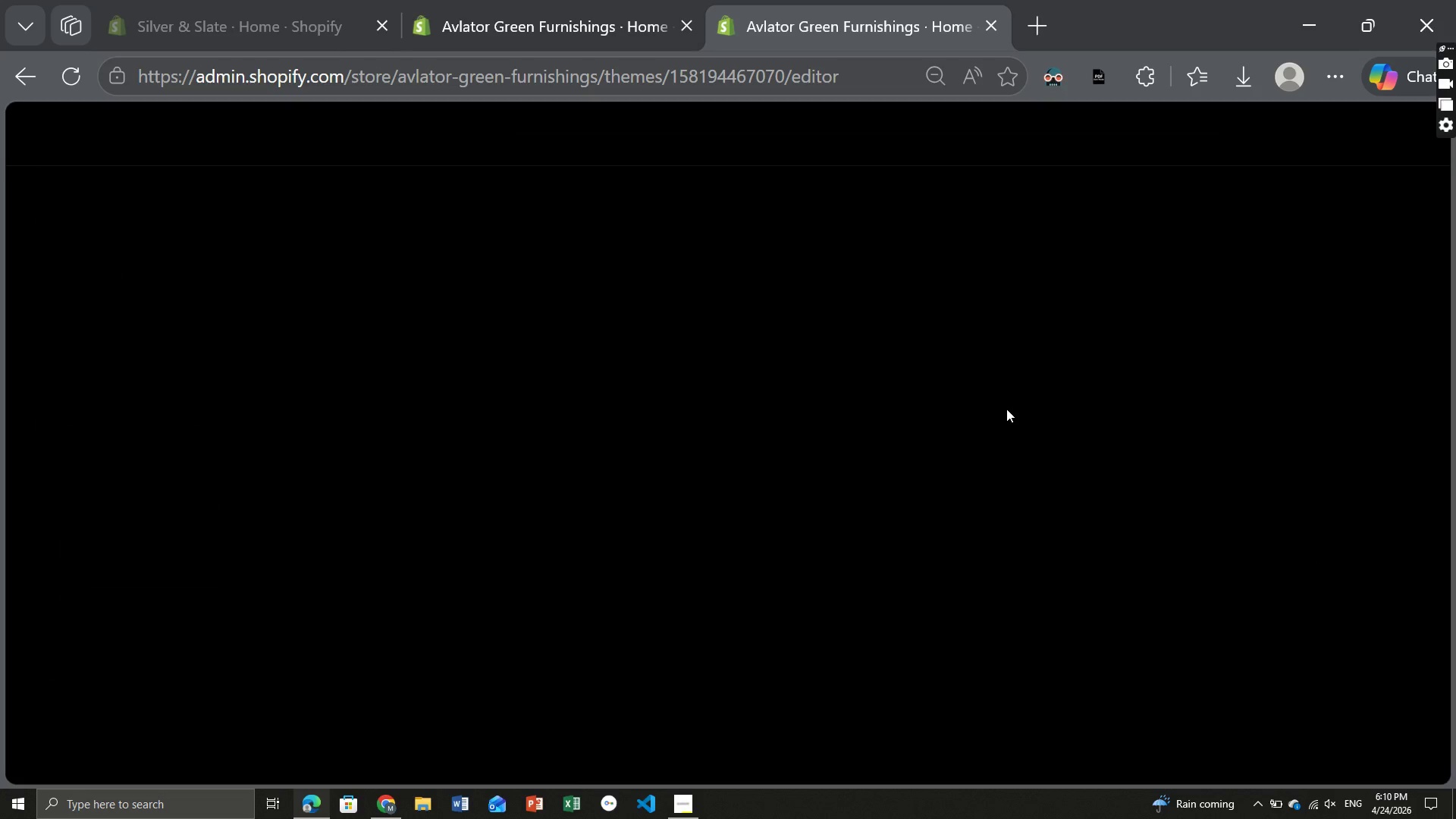 
left_click([829, 132])
 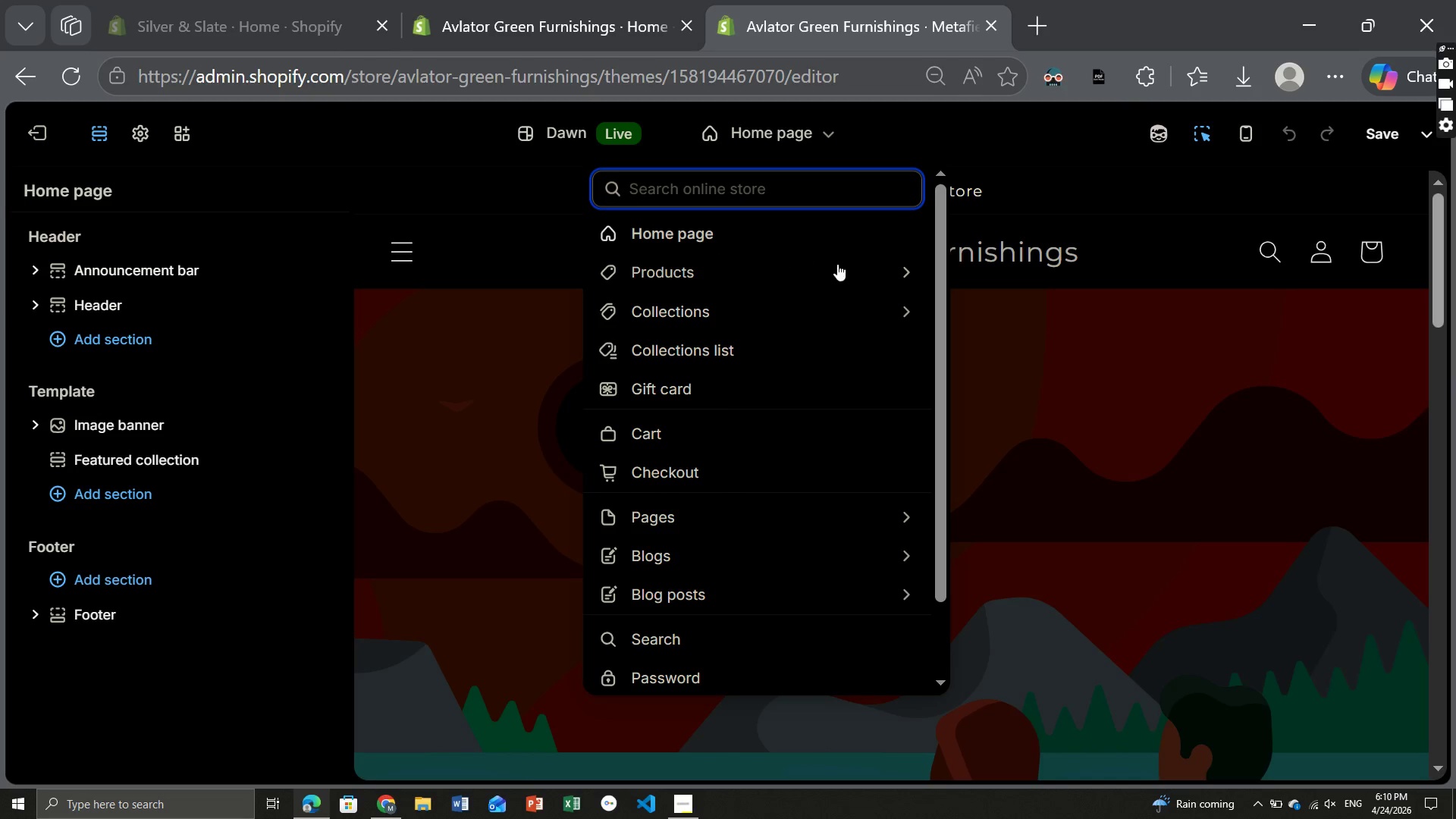 
left_click([909, 271])
 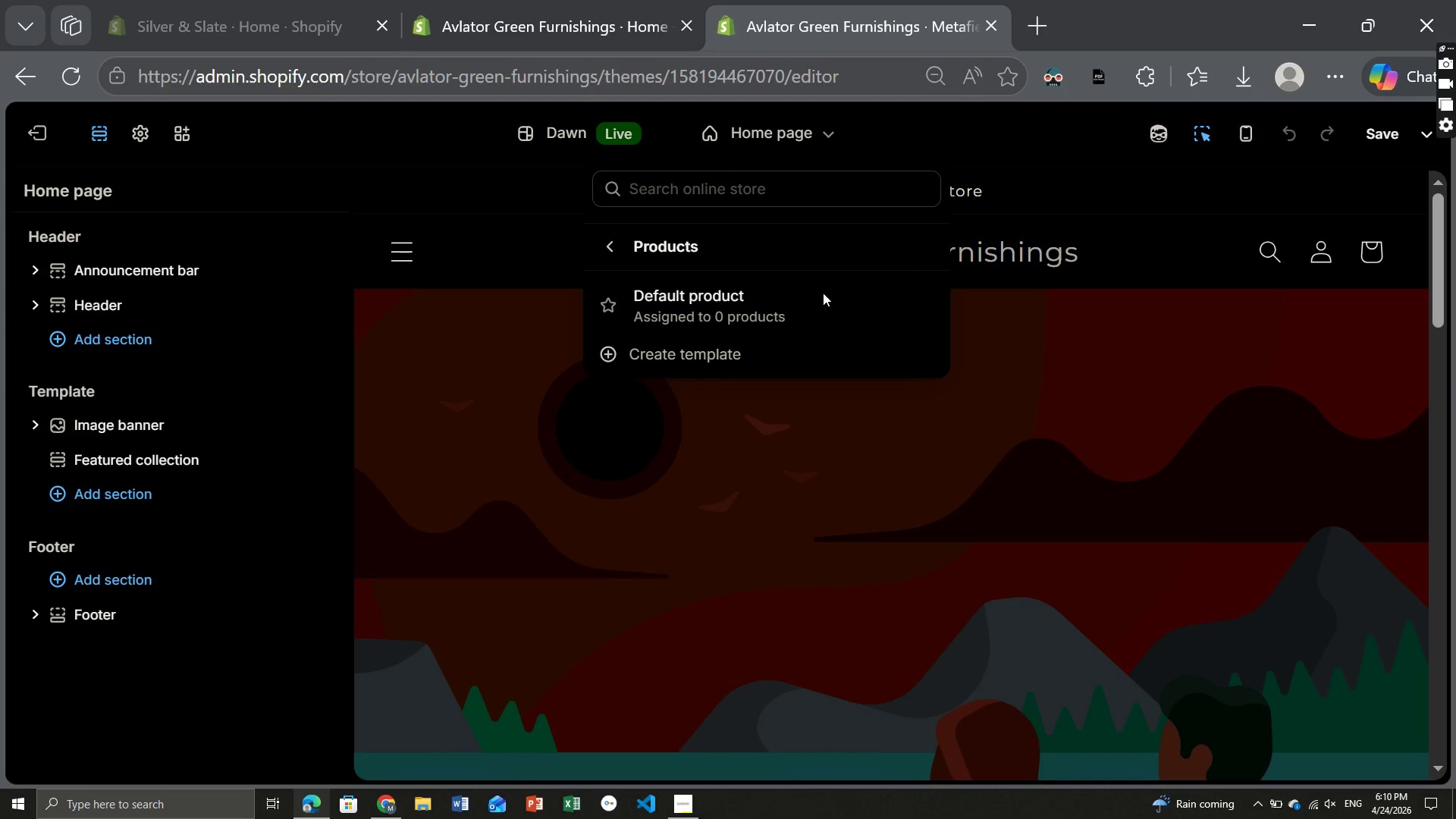 
left_click([798, 296])
 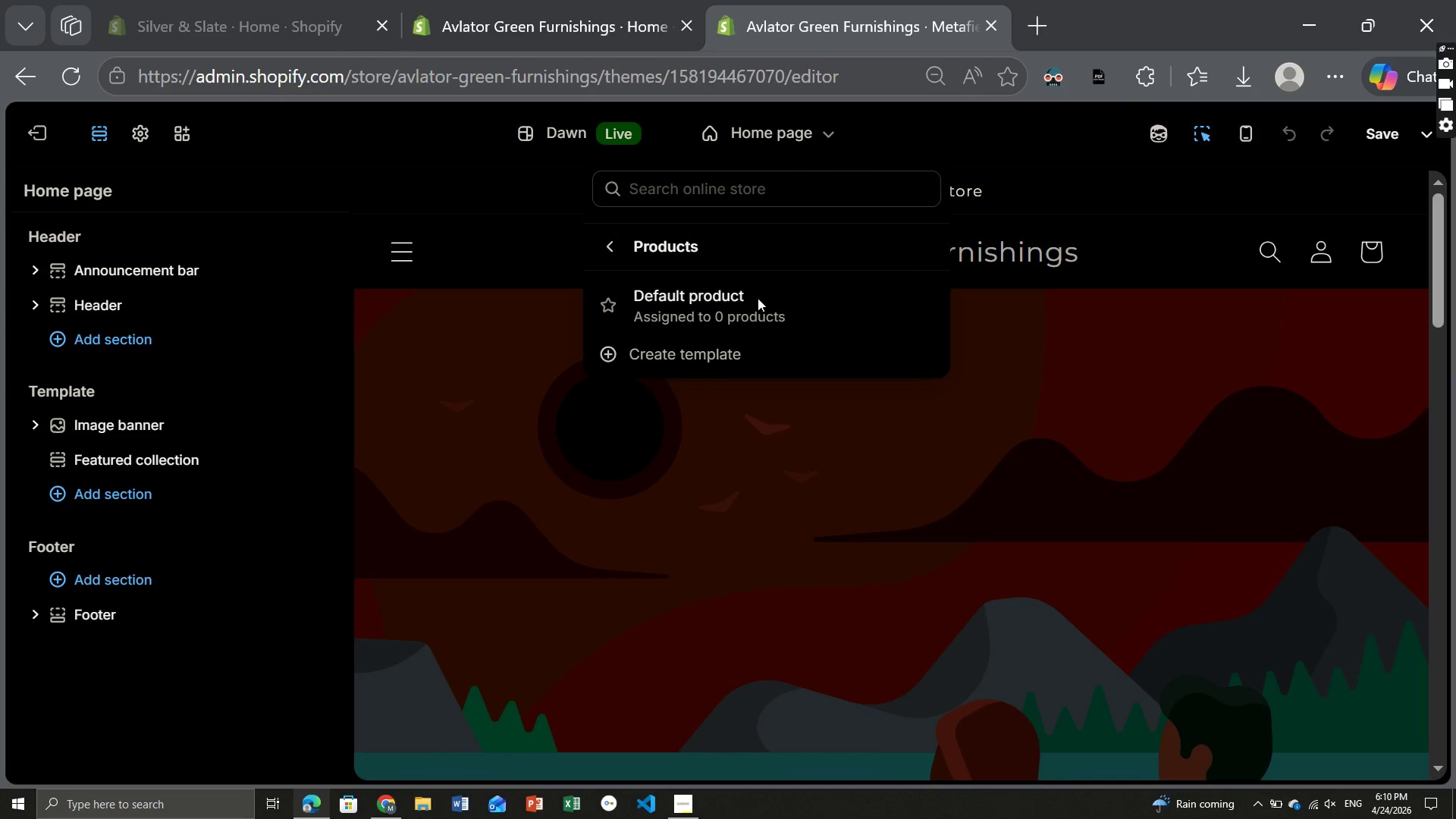 
left_click([698, 298])
 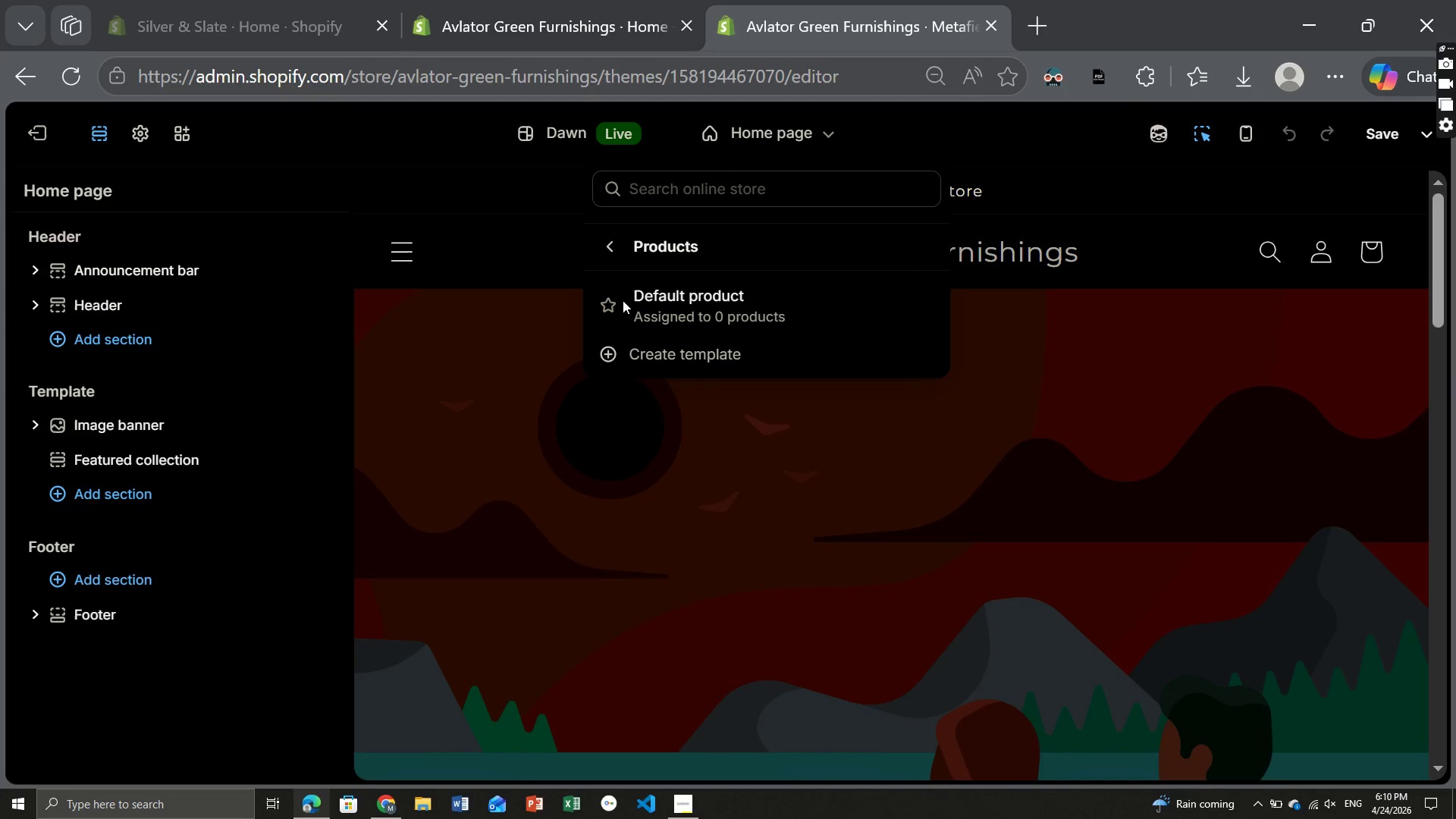 
left_click([613, 303])
 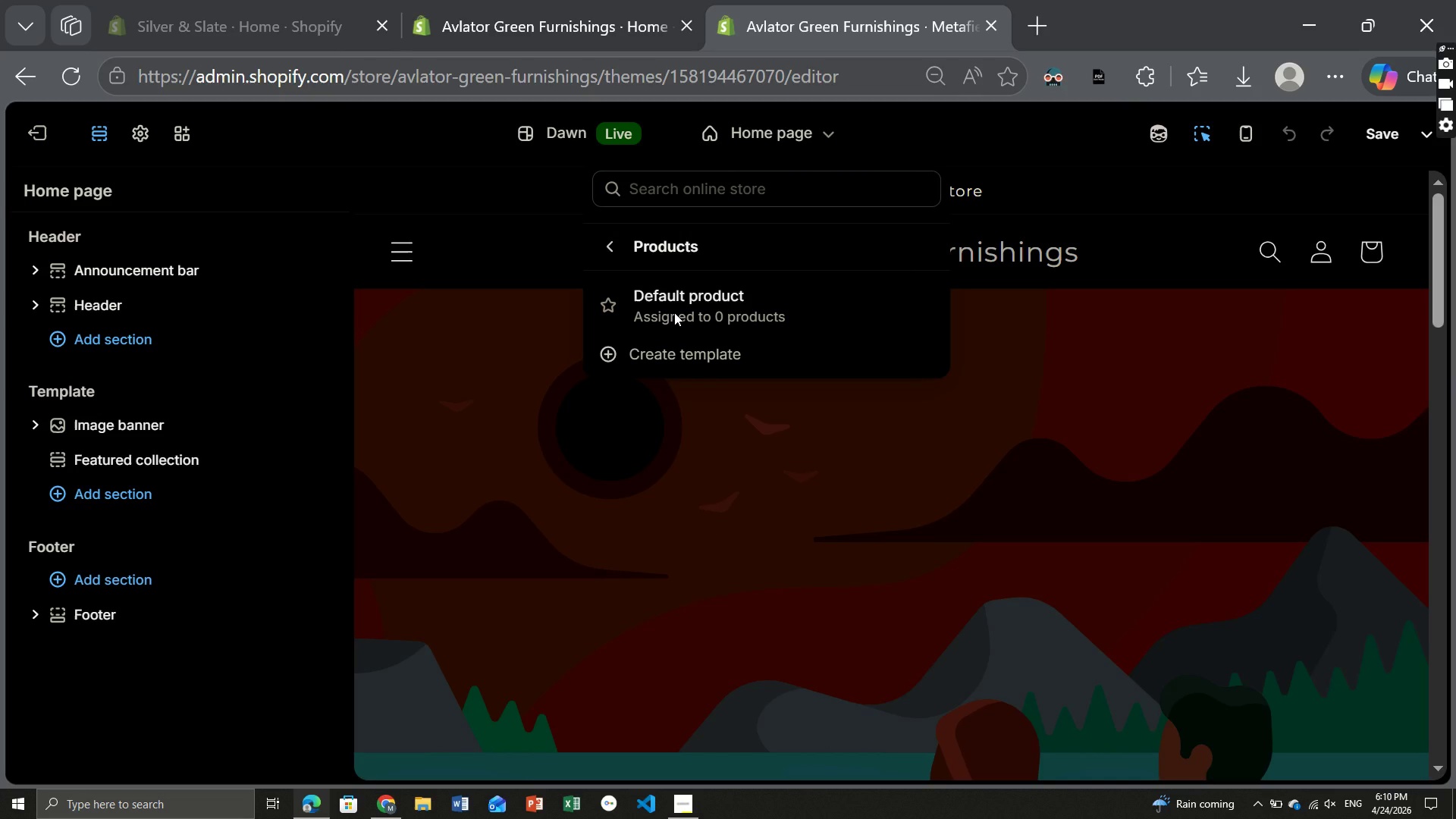 
double_click([674, 312])
 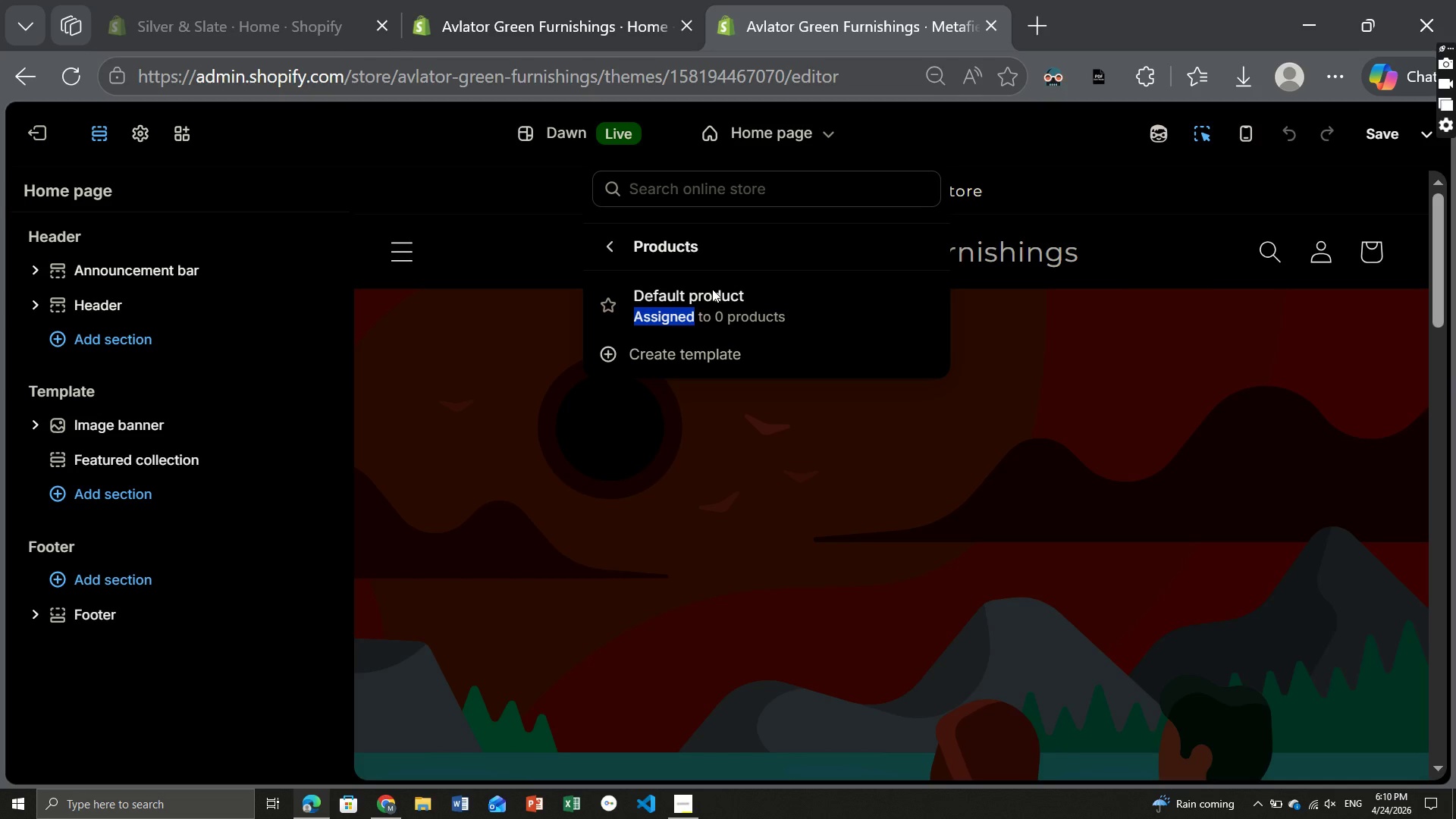 
left_click([712, 289])
 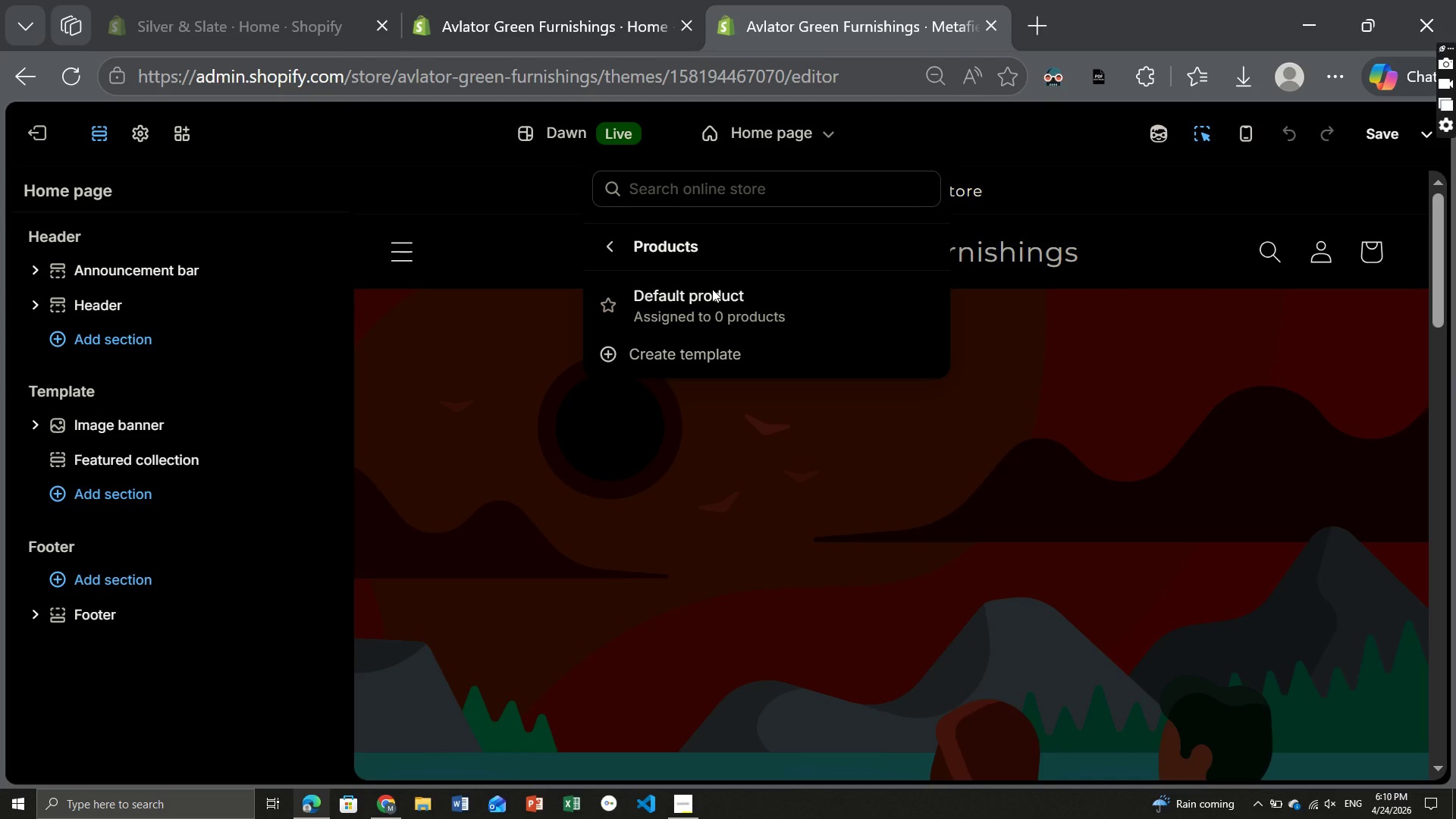 
left_click([750, 298])
 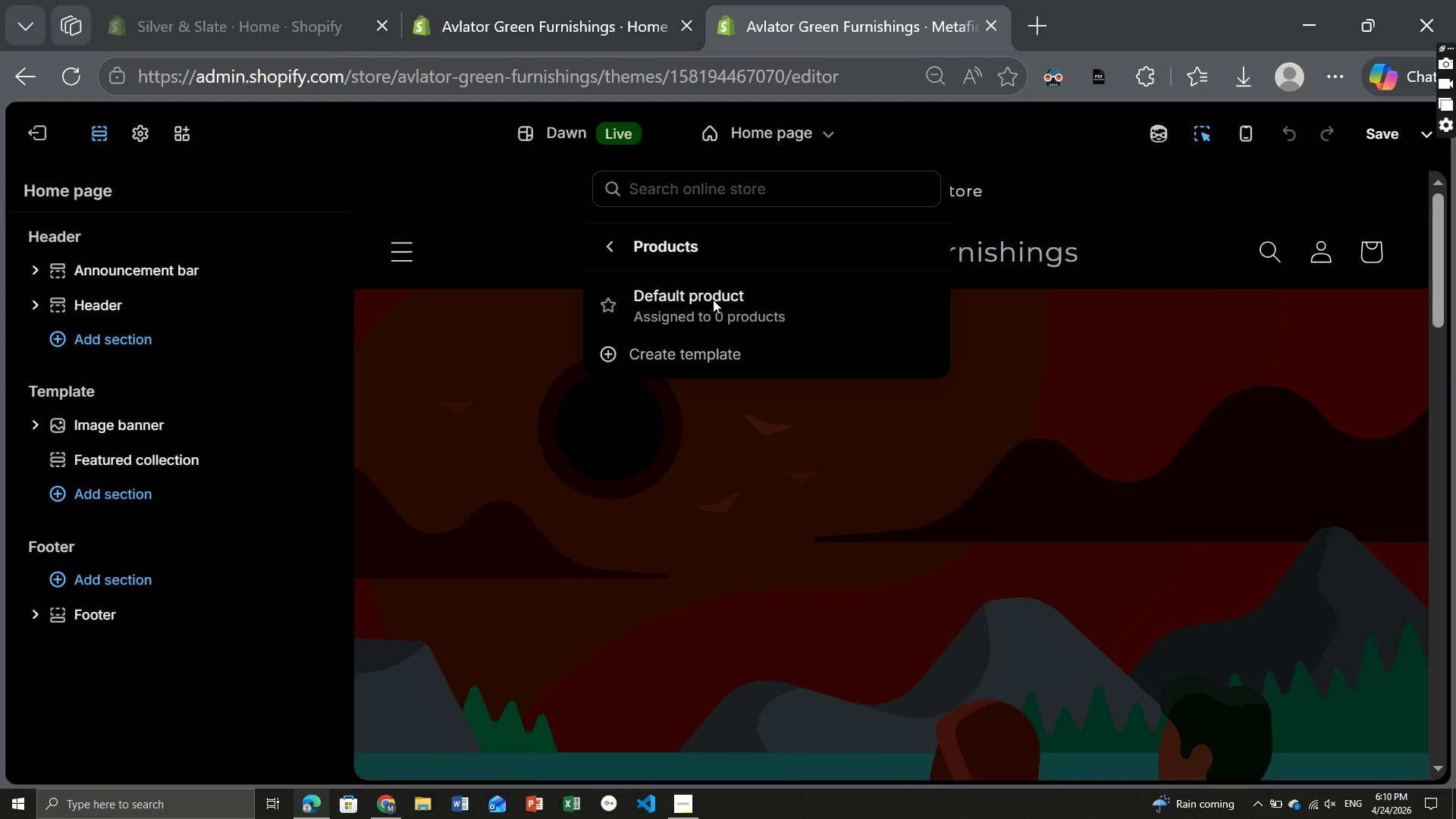 
left_click([705, 300])
 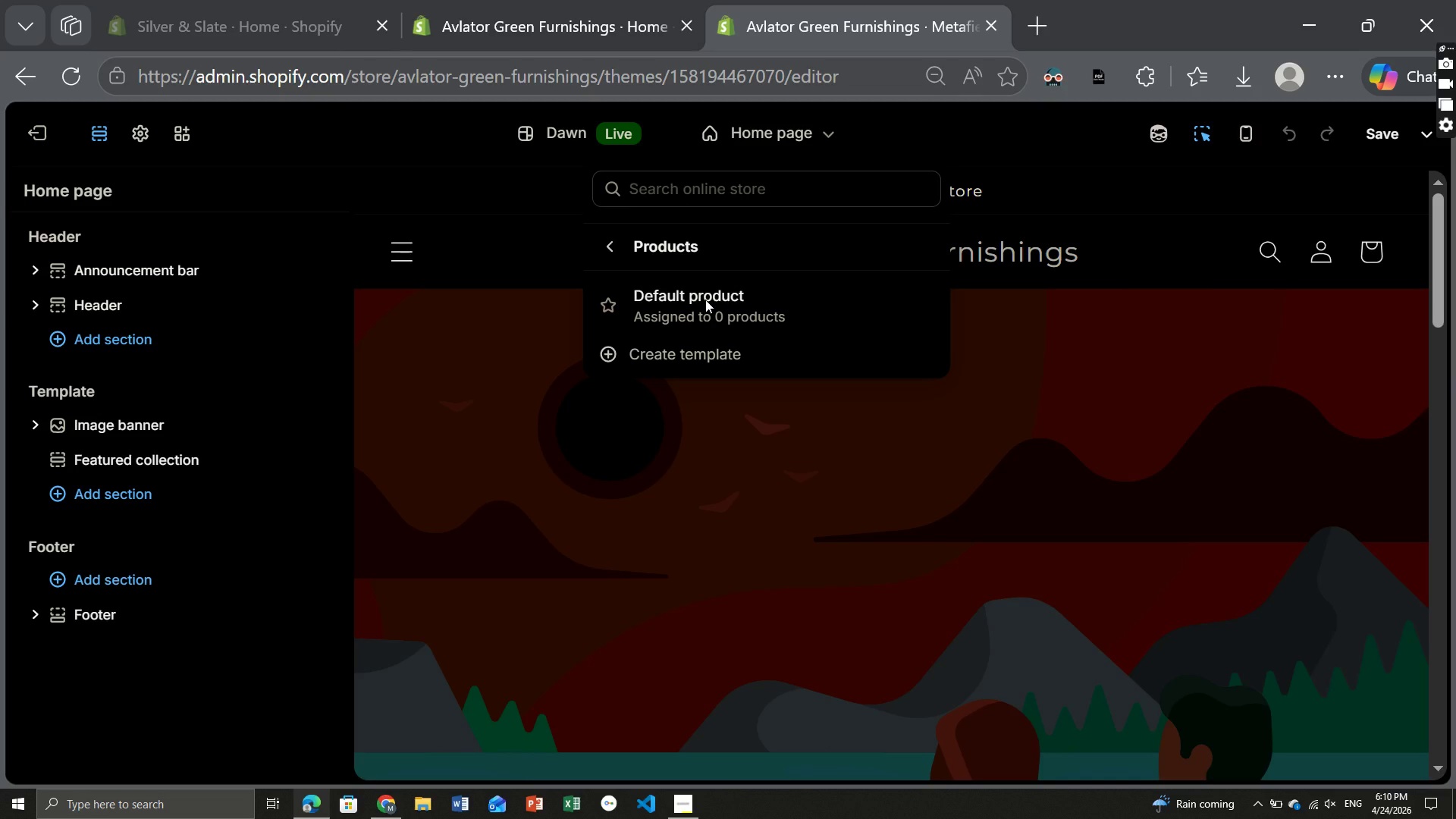 
double_click([705, 300])
 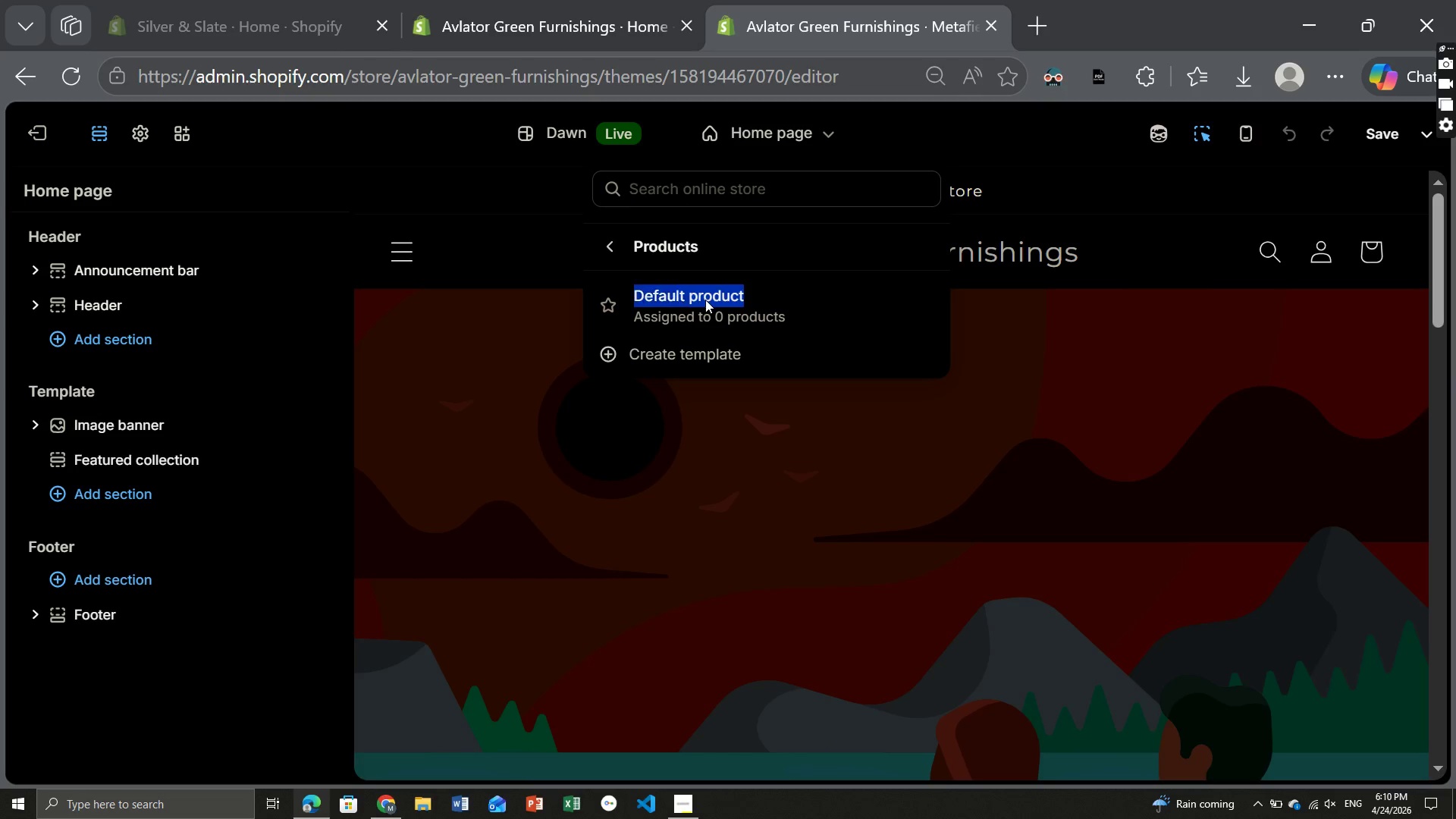 
triple_click([705, 300])
 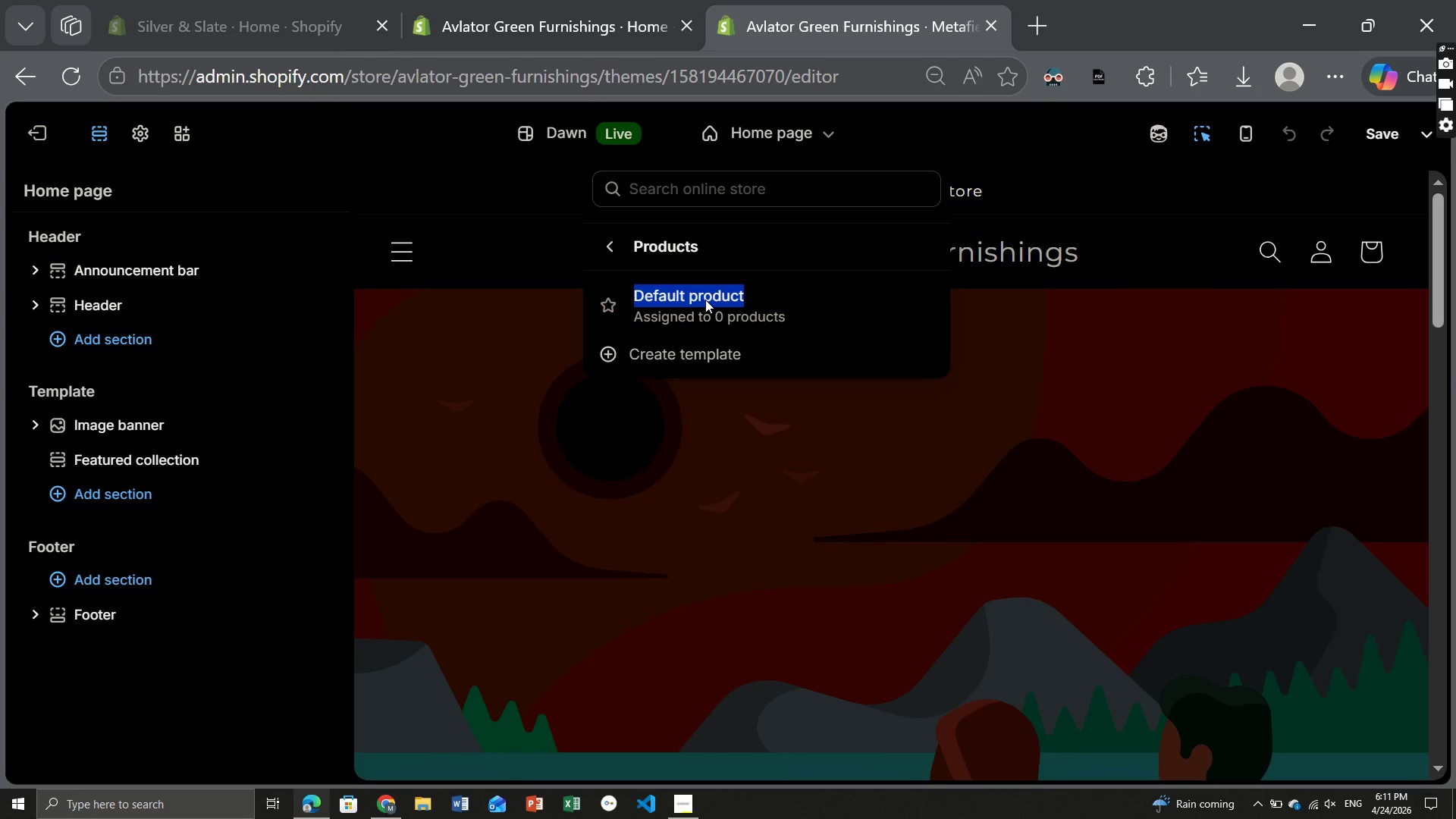 
triple_click([705, 300])
 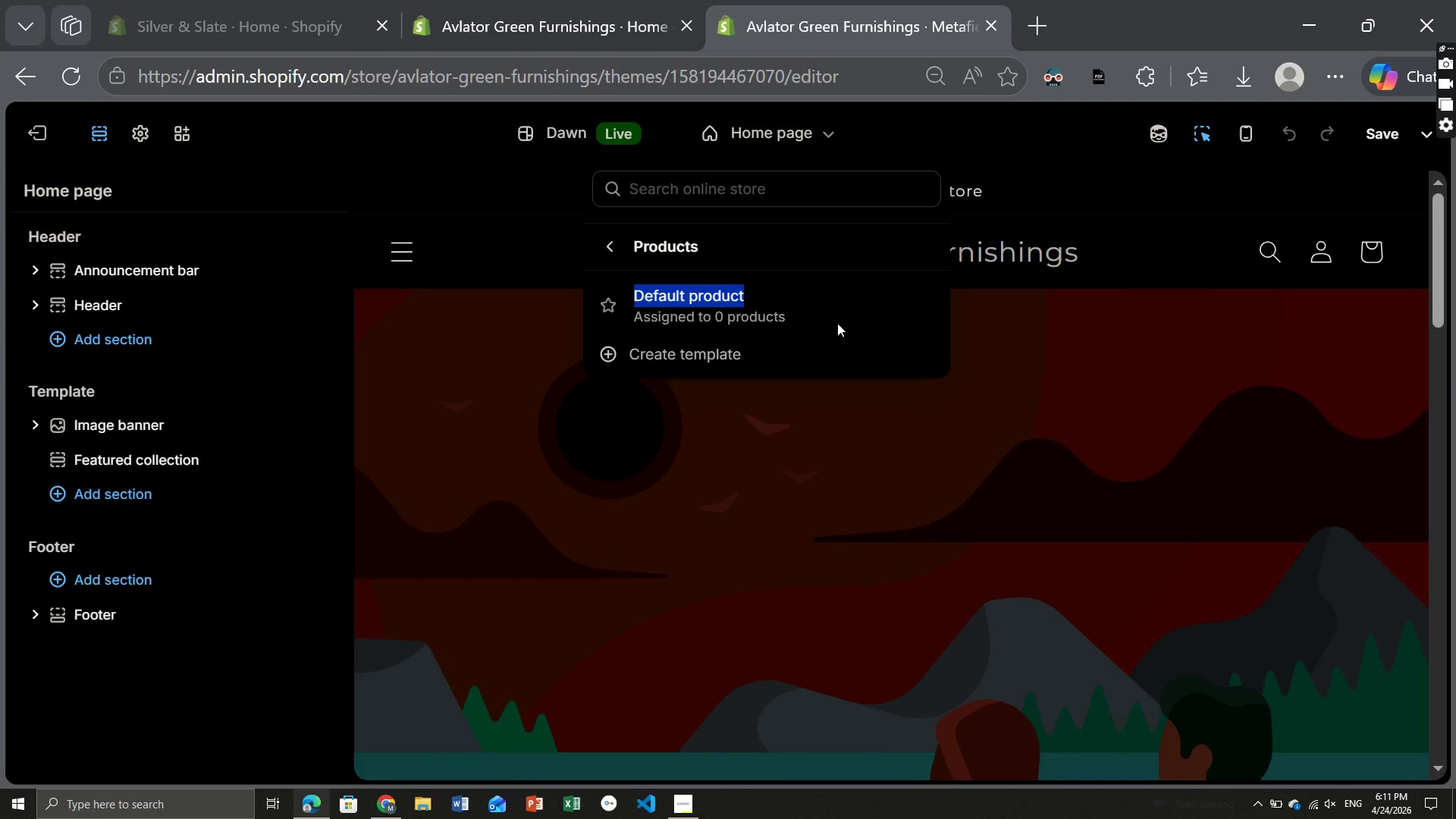 
left_click([837, 323])
 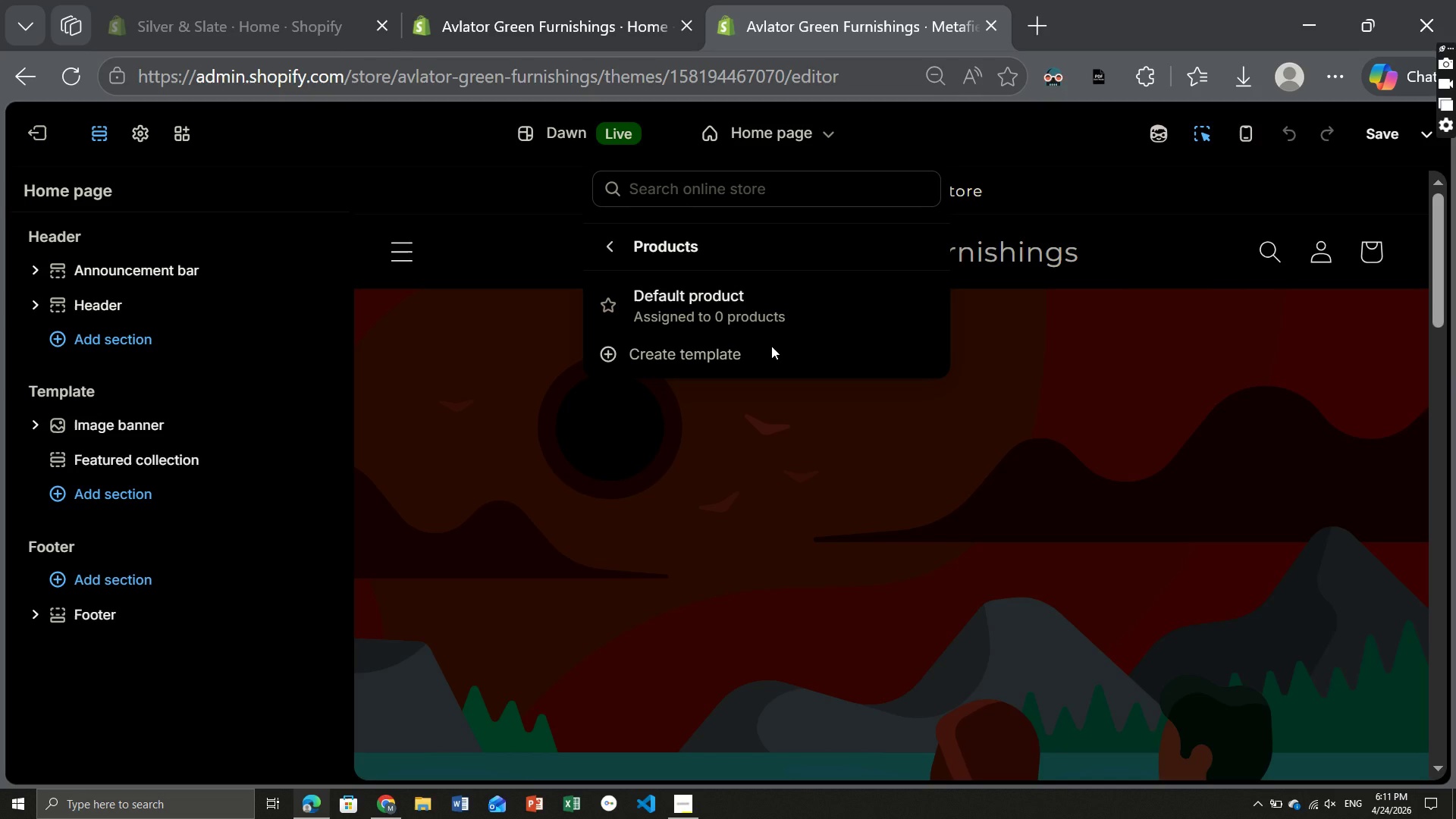 
key(Enter)
 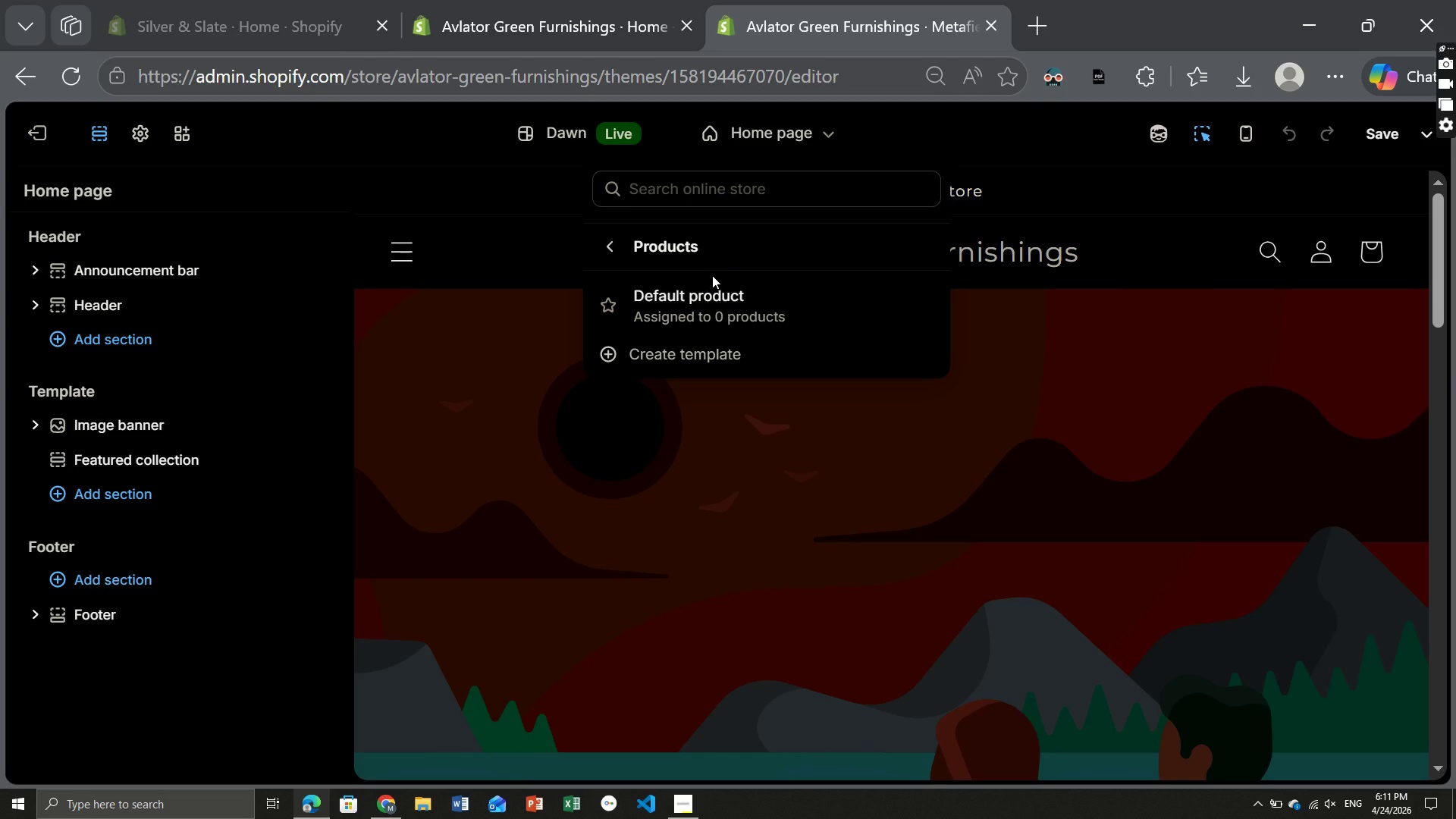 
left_click([712, 275])
 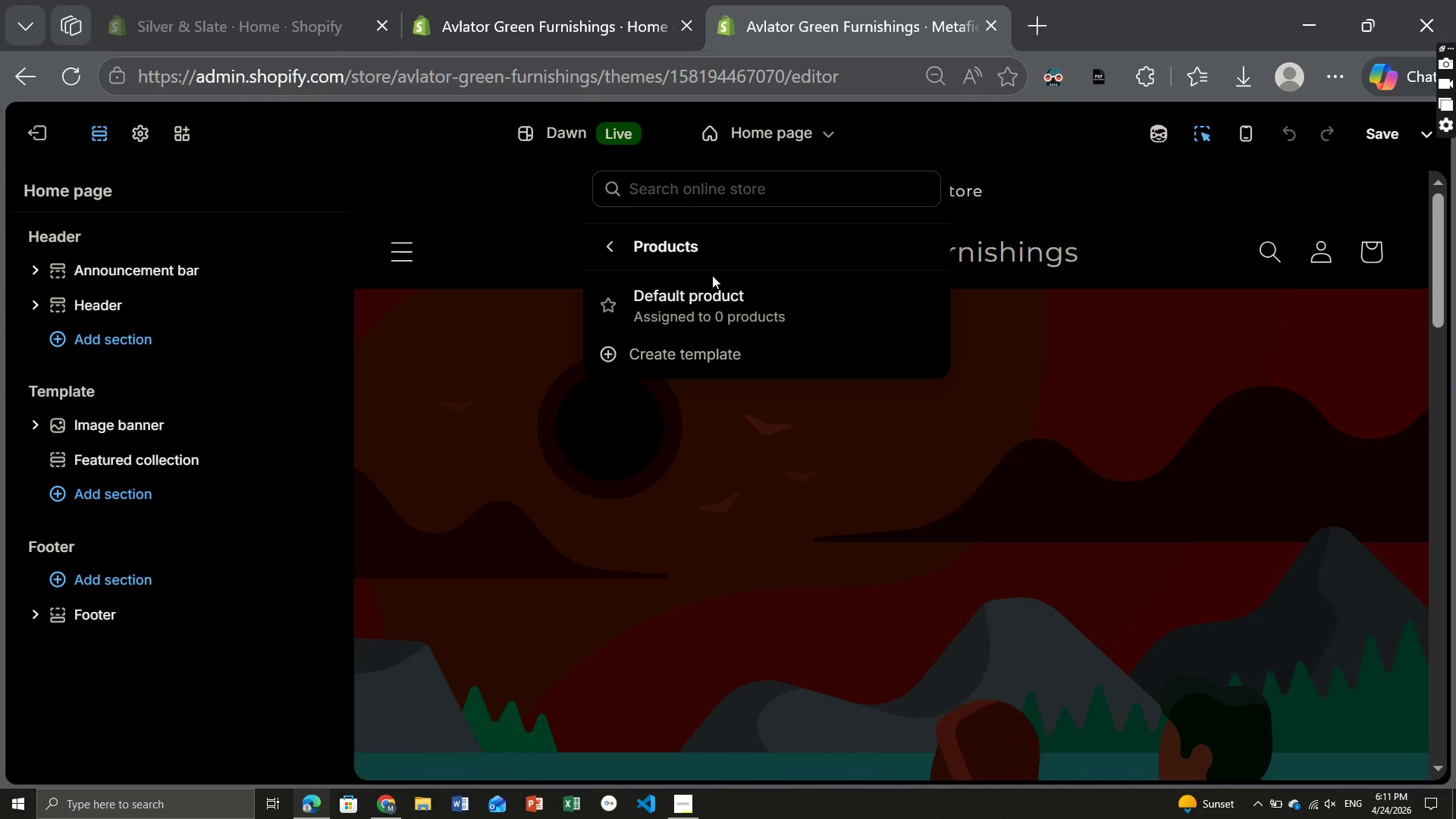 
wait(24.47)
 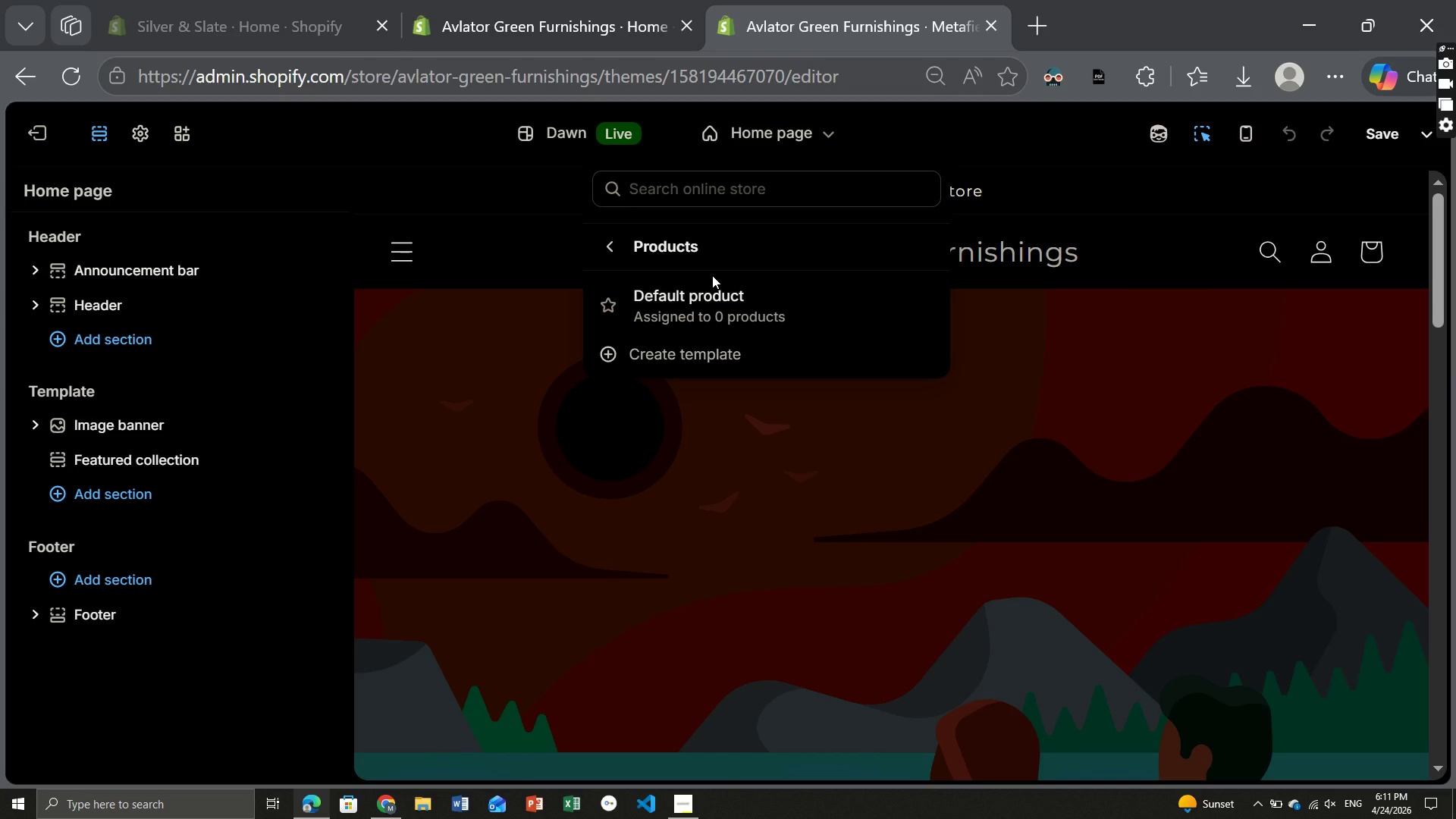 
left_click([698, 304])
 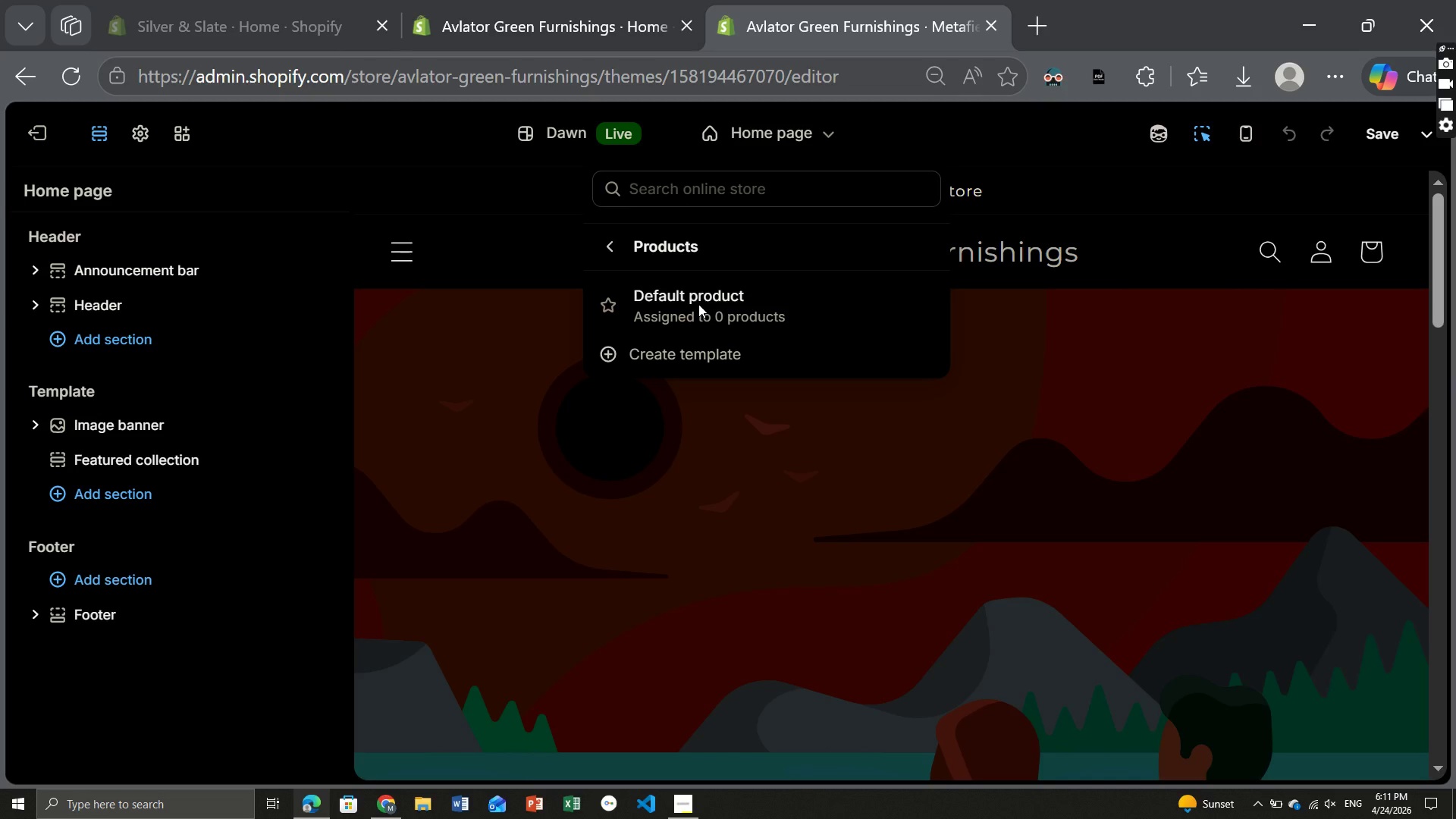 
double_click([698, 304])
 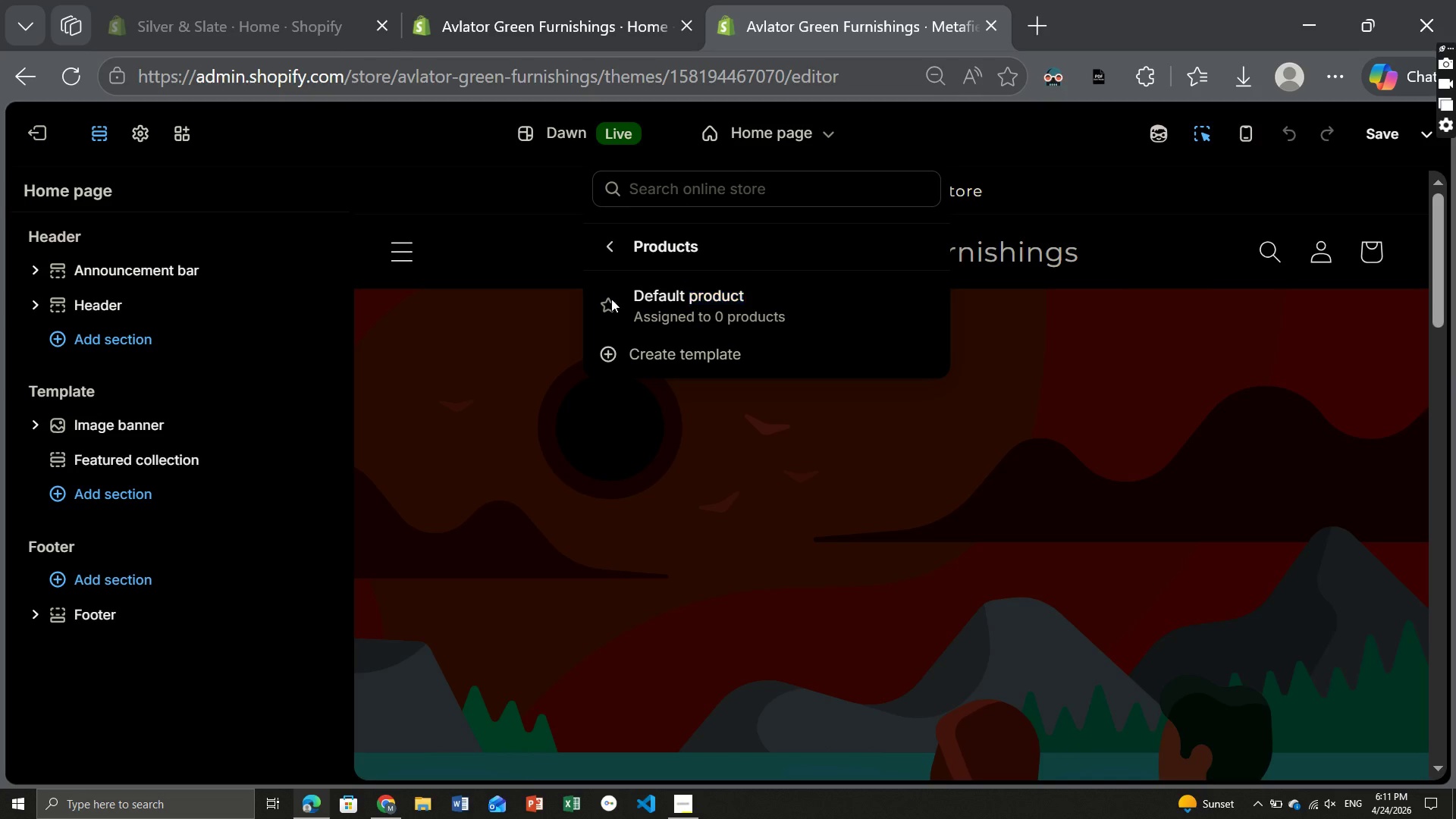 
double_click([611, 299])
 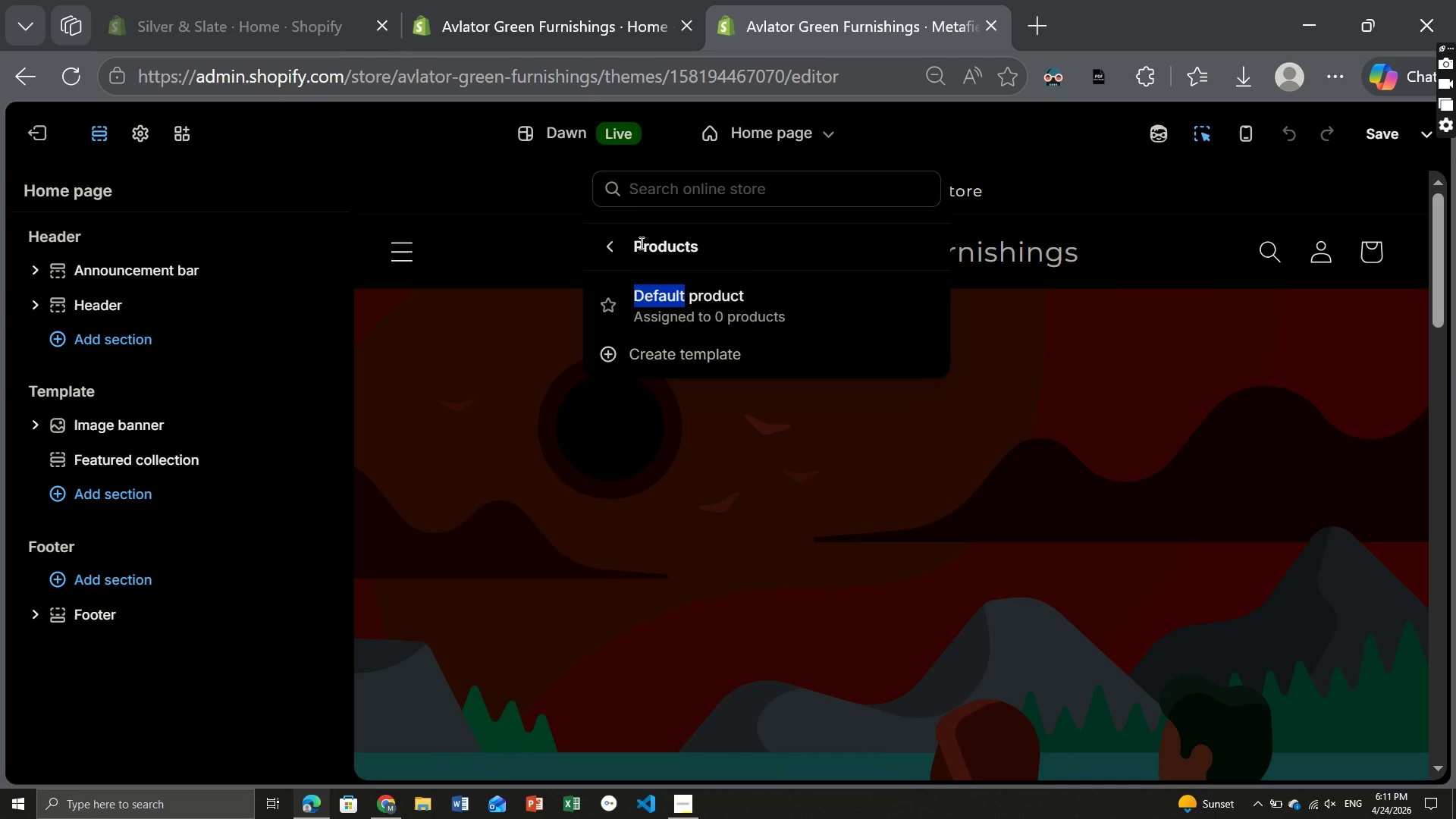 
left_click([638, 242])
 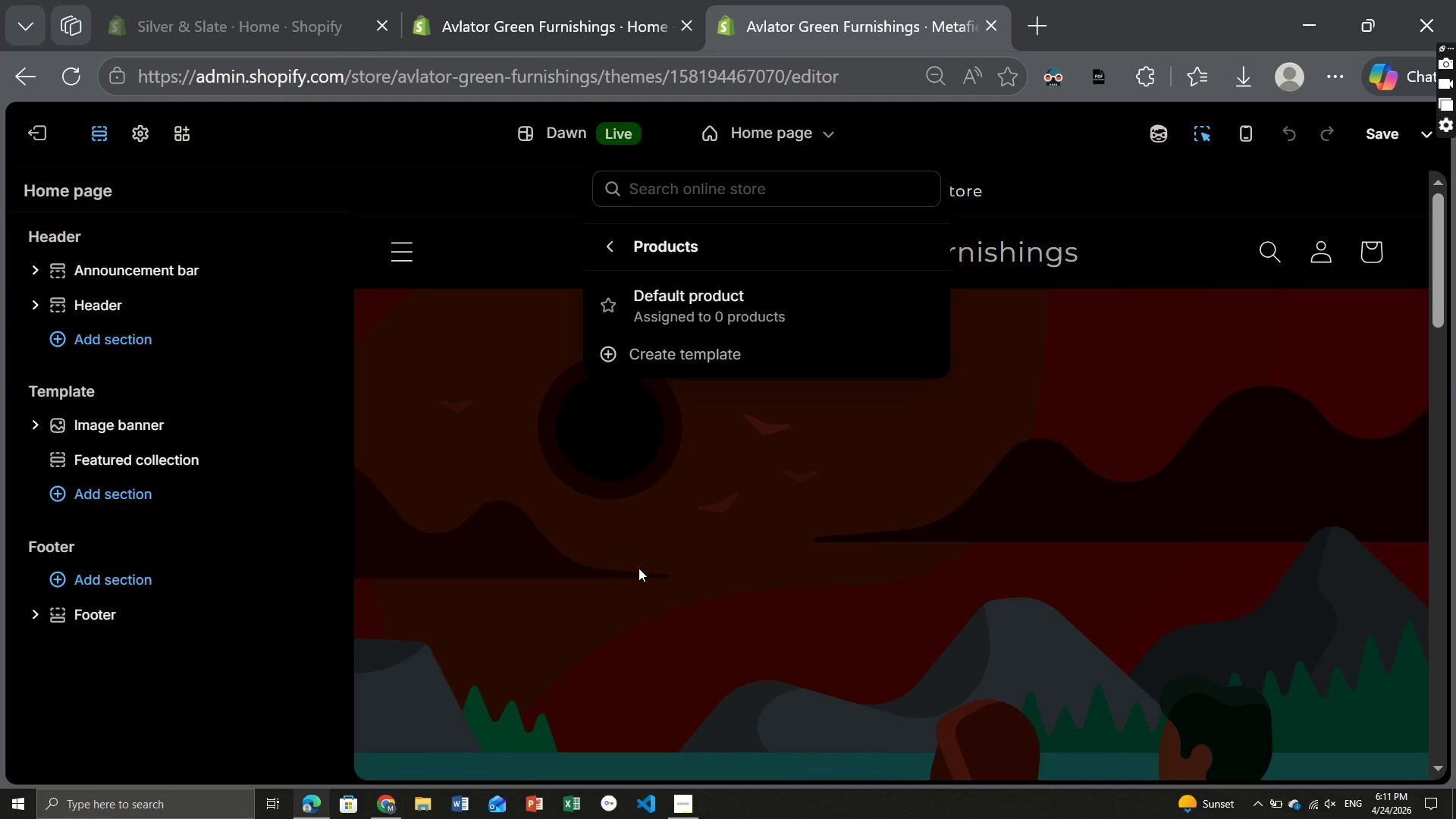 
left_click([639, 568])
 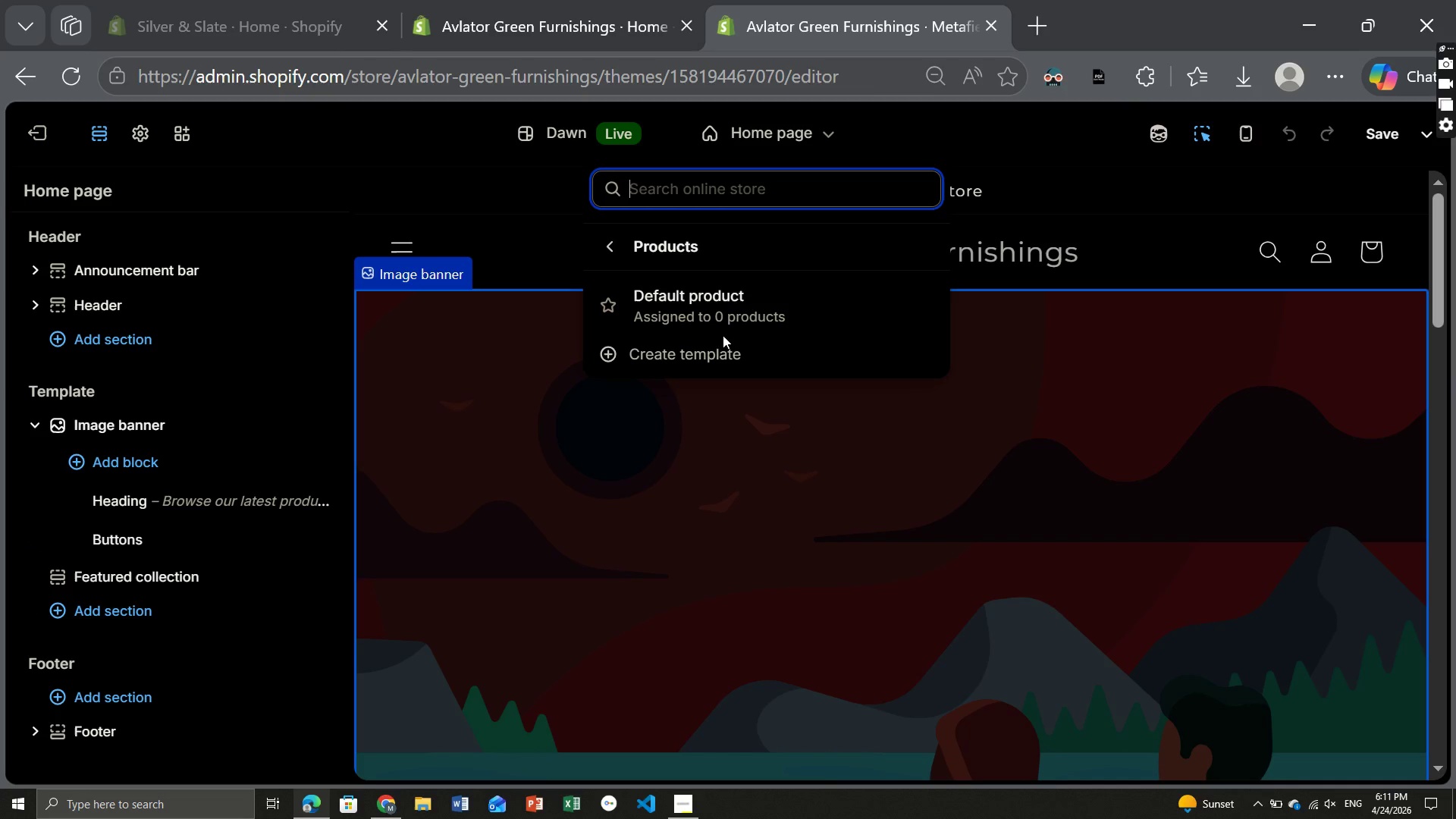 
left_click([769, 317])
 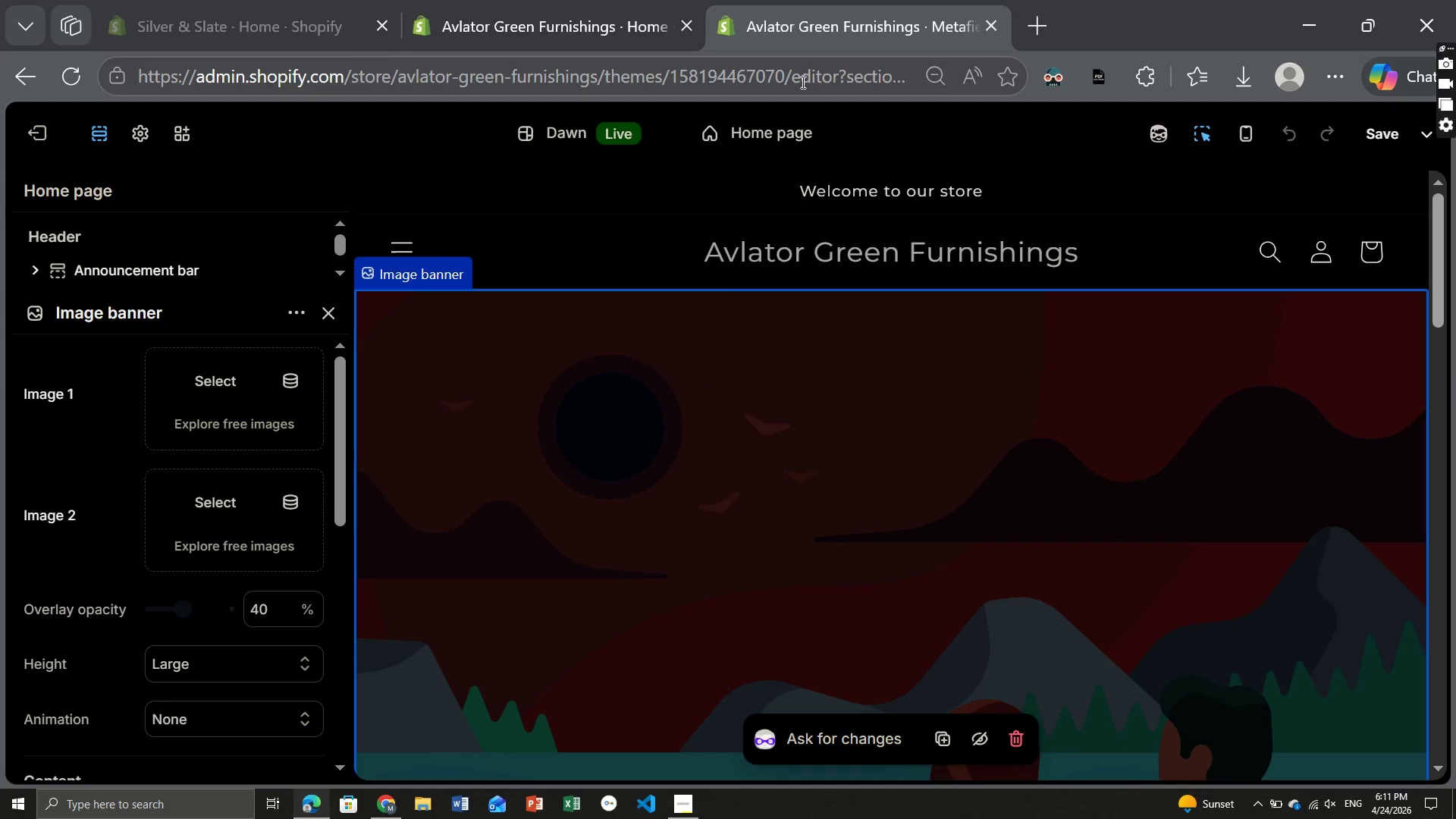 
left_click([786, 136])
 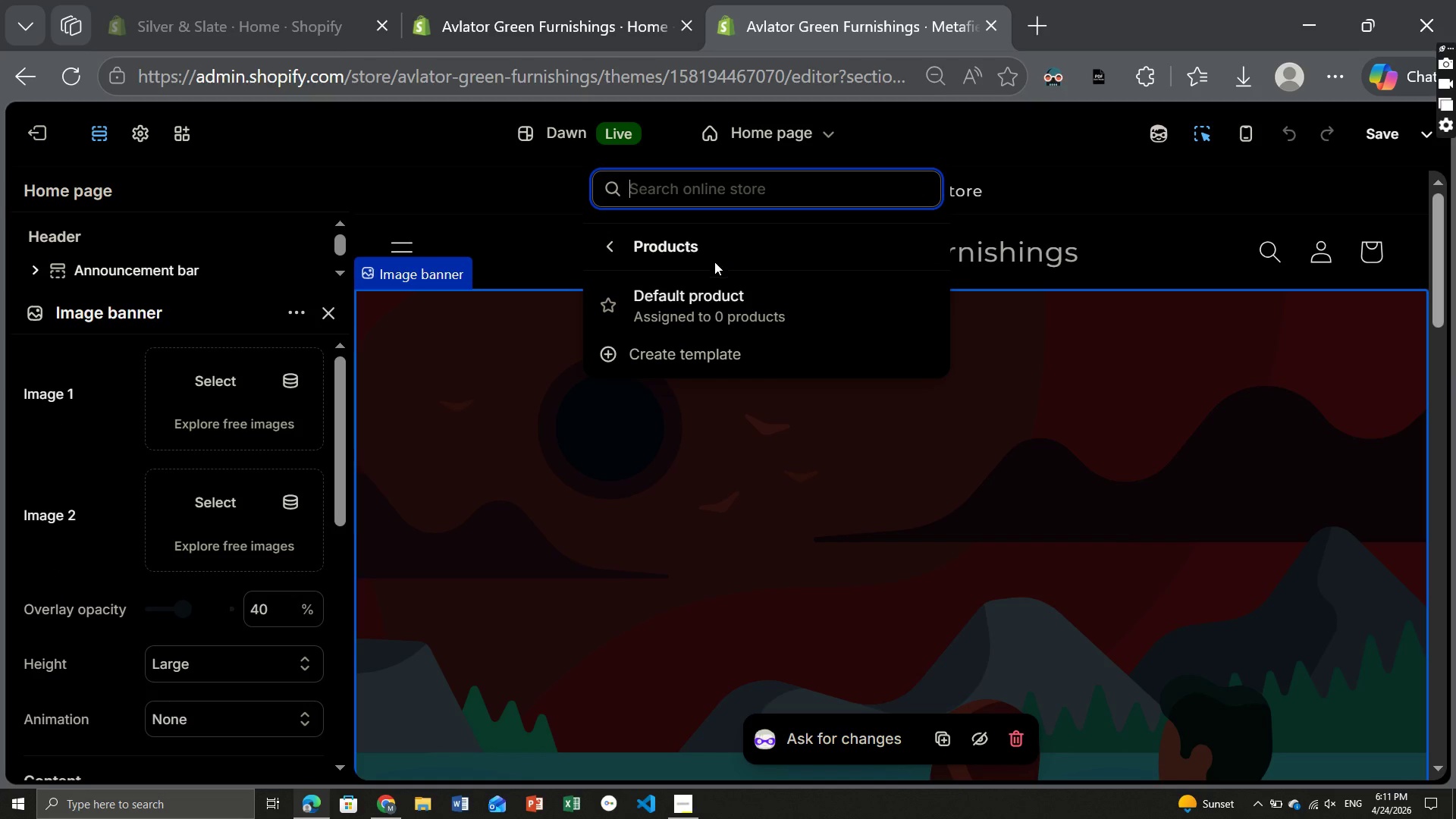 
left_click([696, 312])
 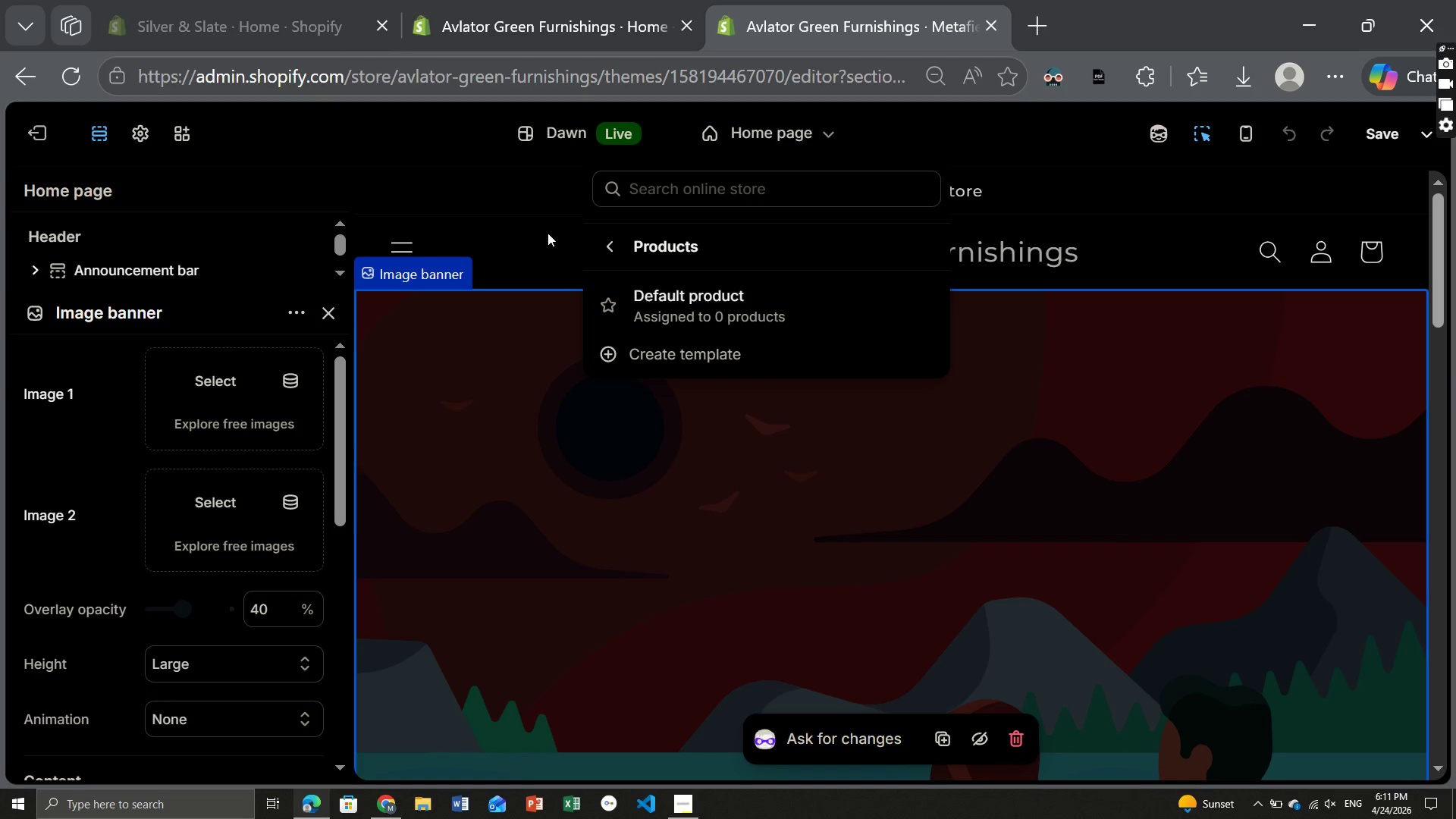 
left_click([548, 226])
 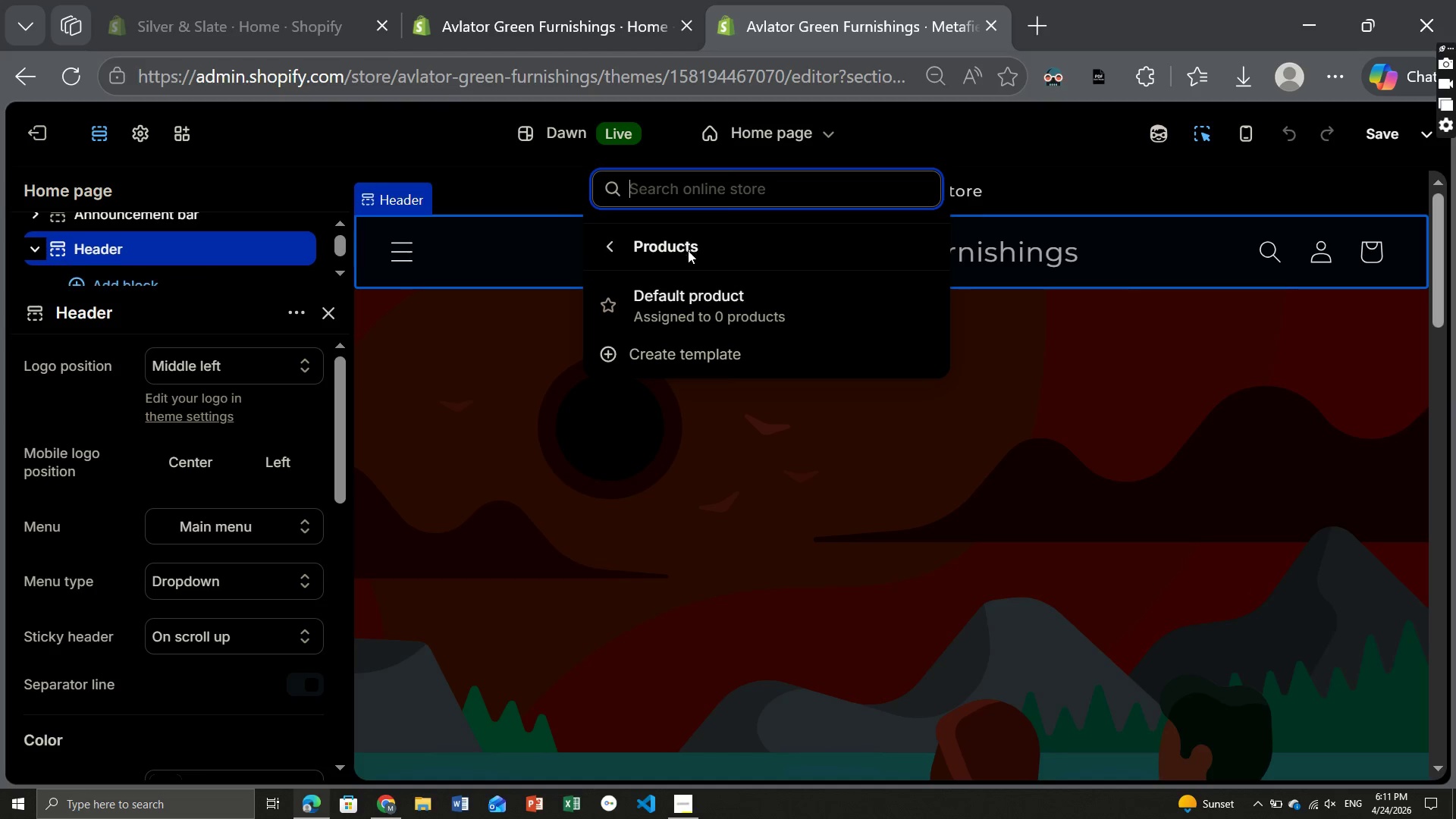 
double_click([664, 309])
 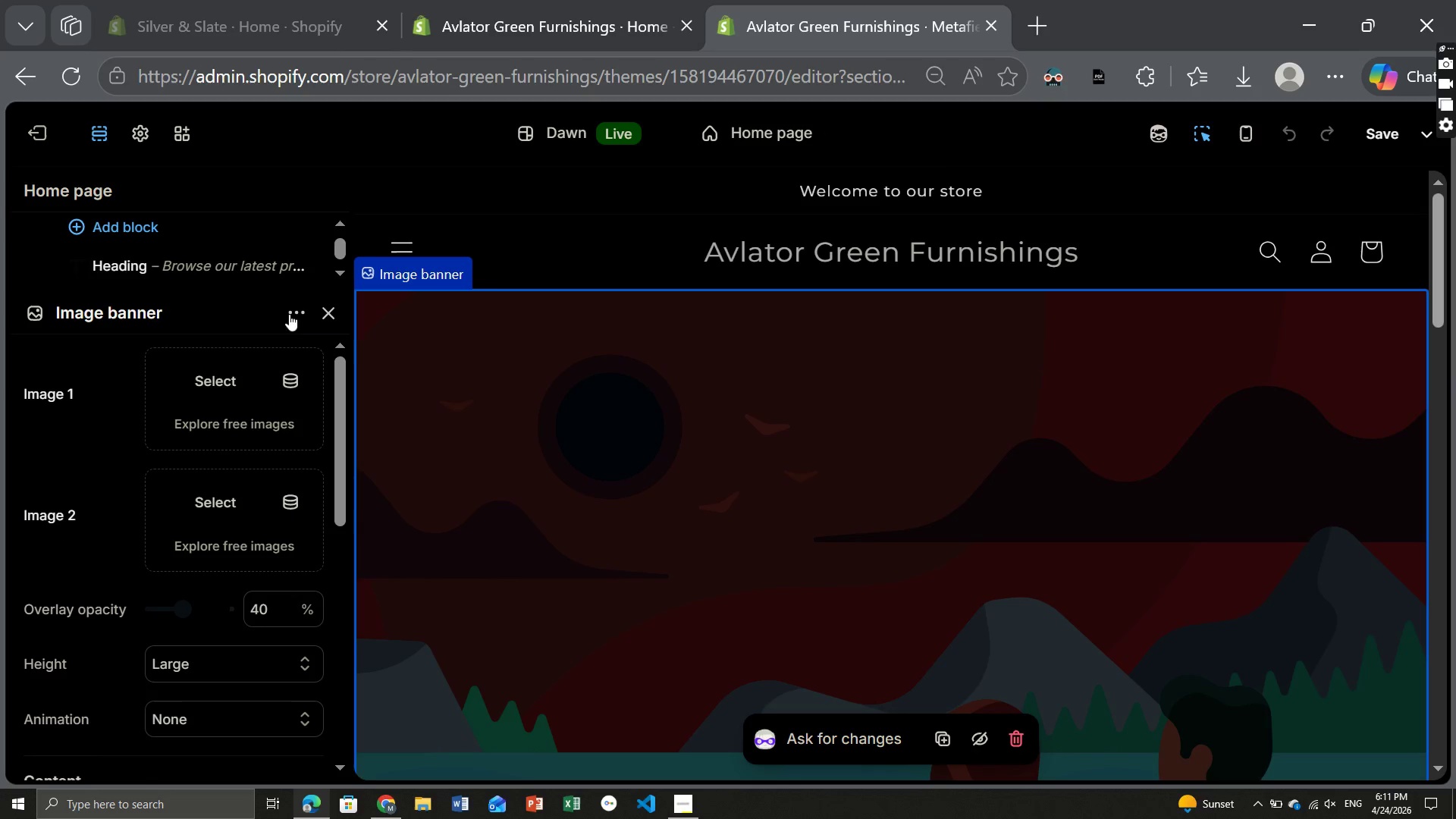 
left_click([325, 306])
 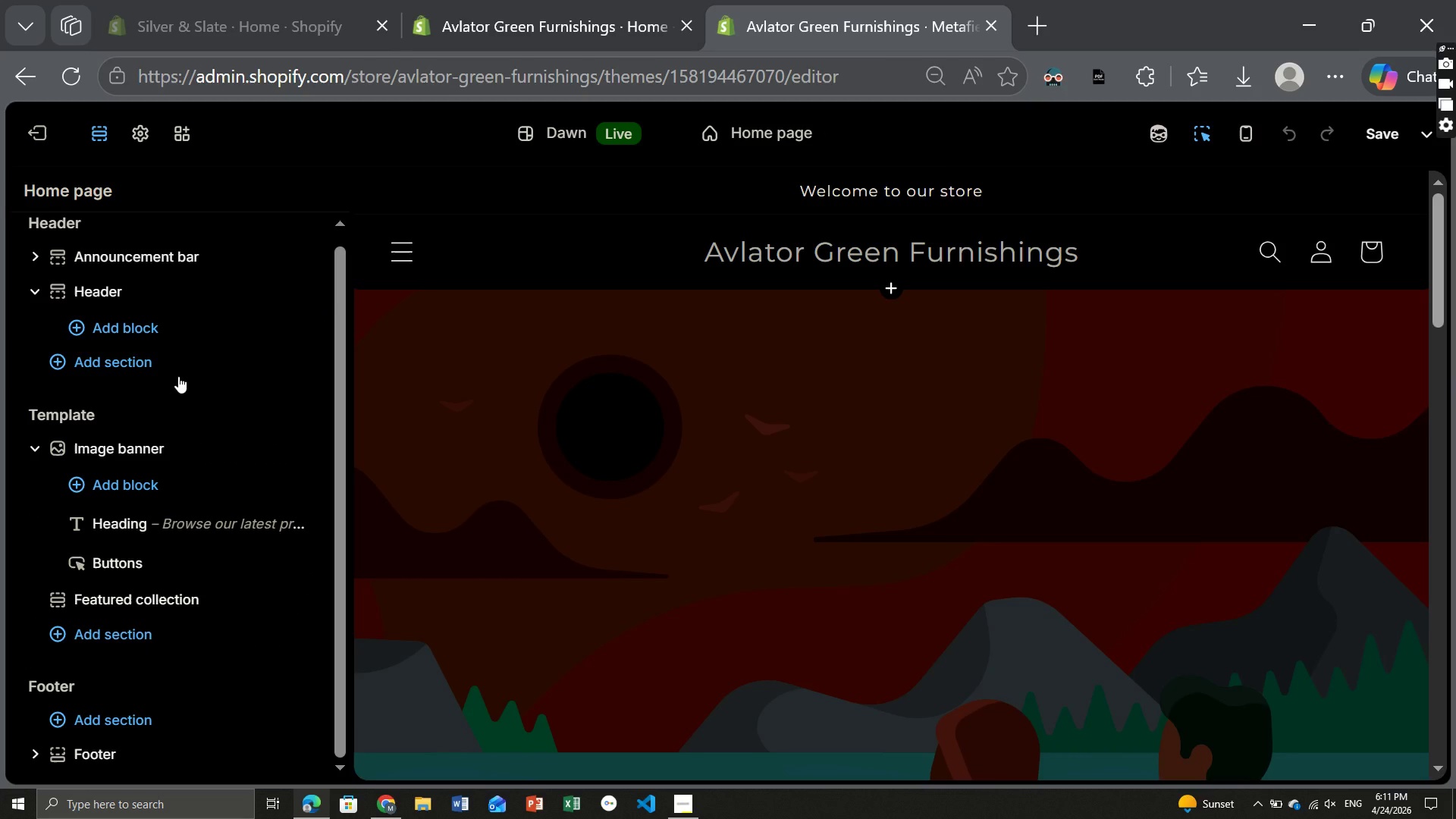 
wait(7.11)
 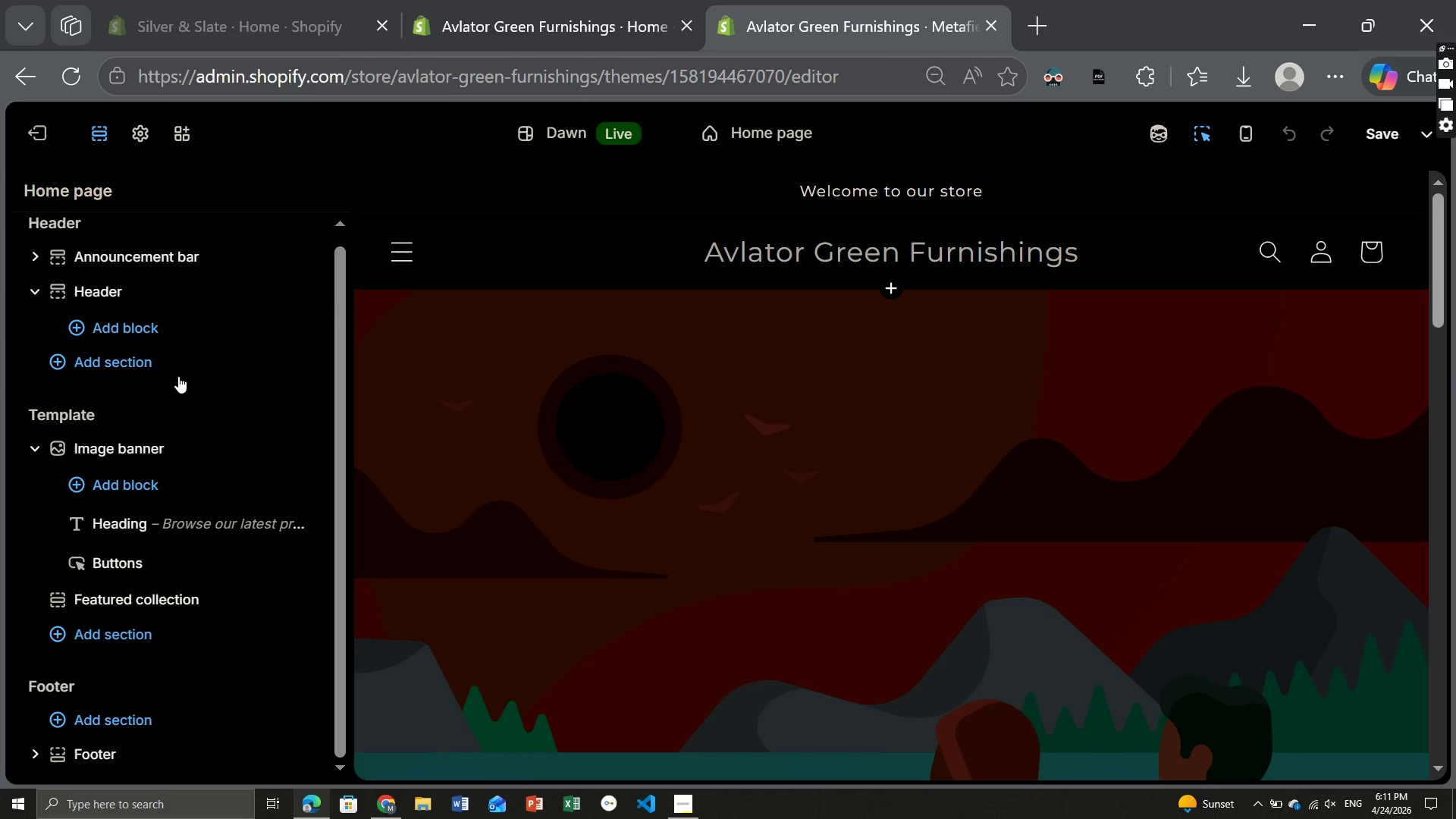 
left_click([755, 127])
 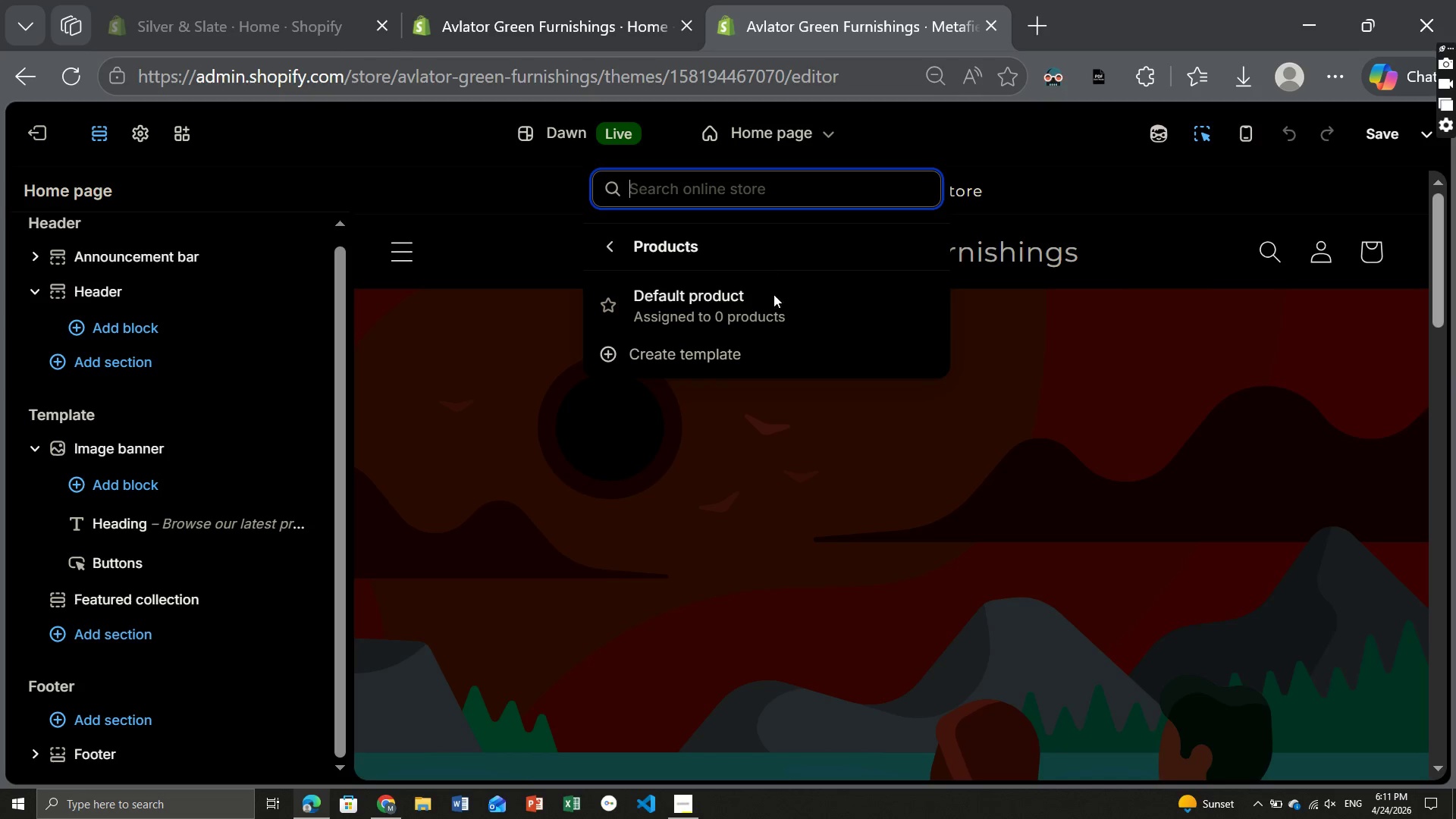 
left_click([753, 304])
 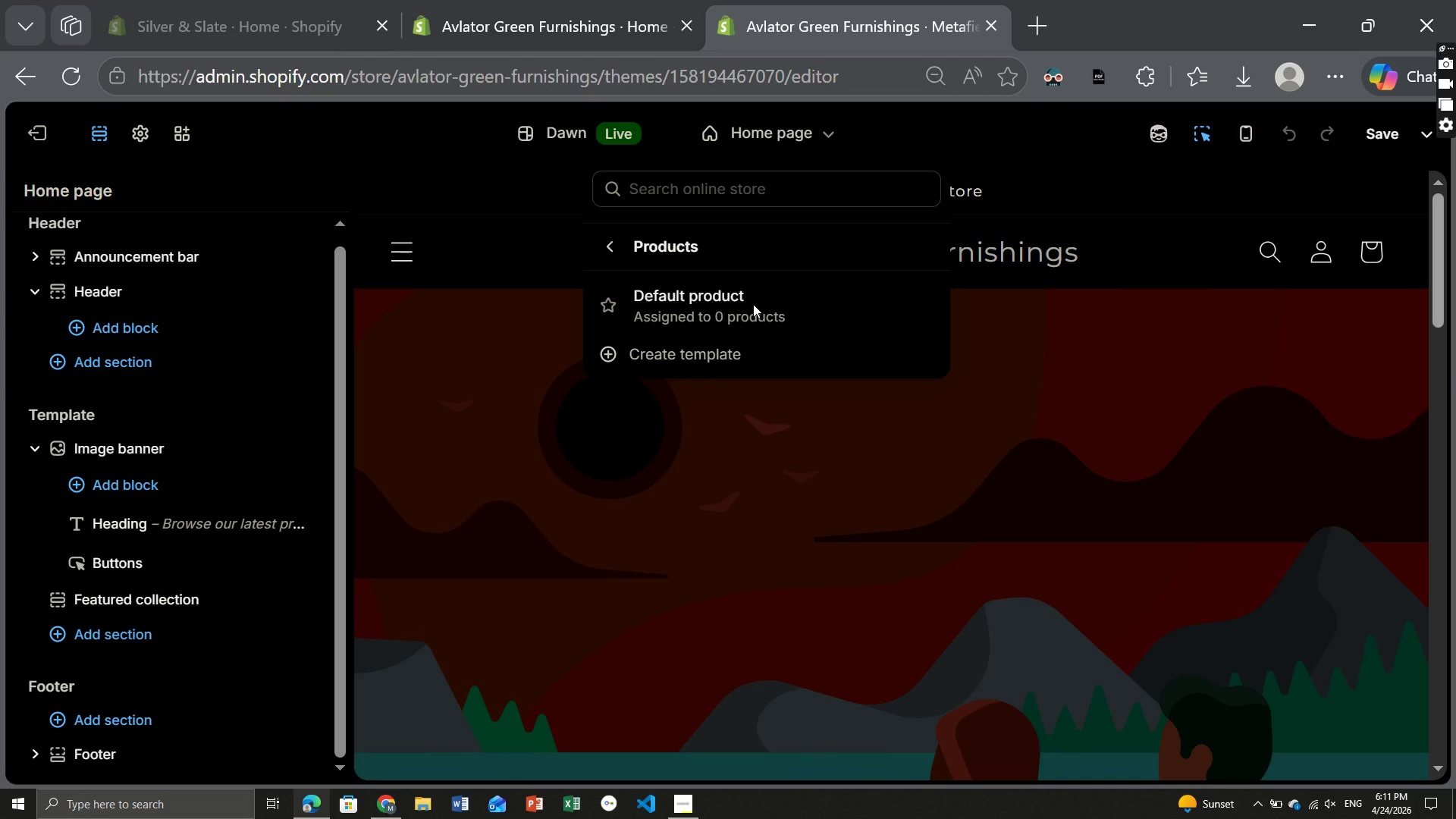 
double_click([753, 304])
 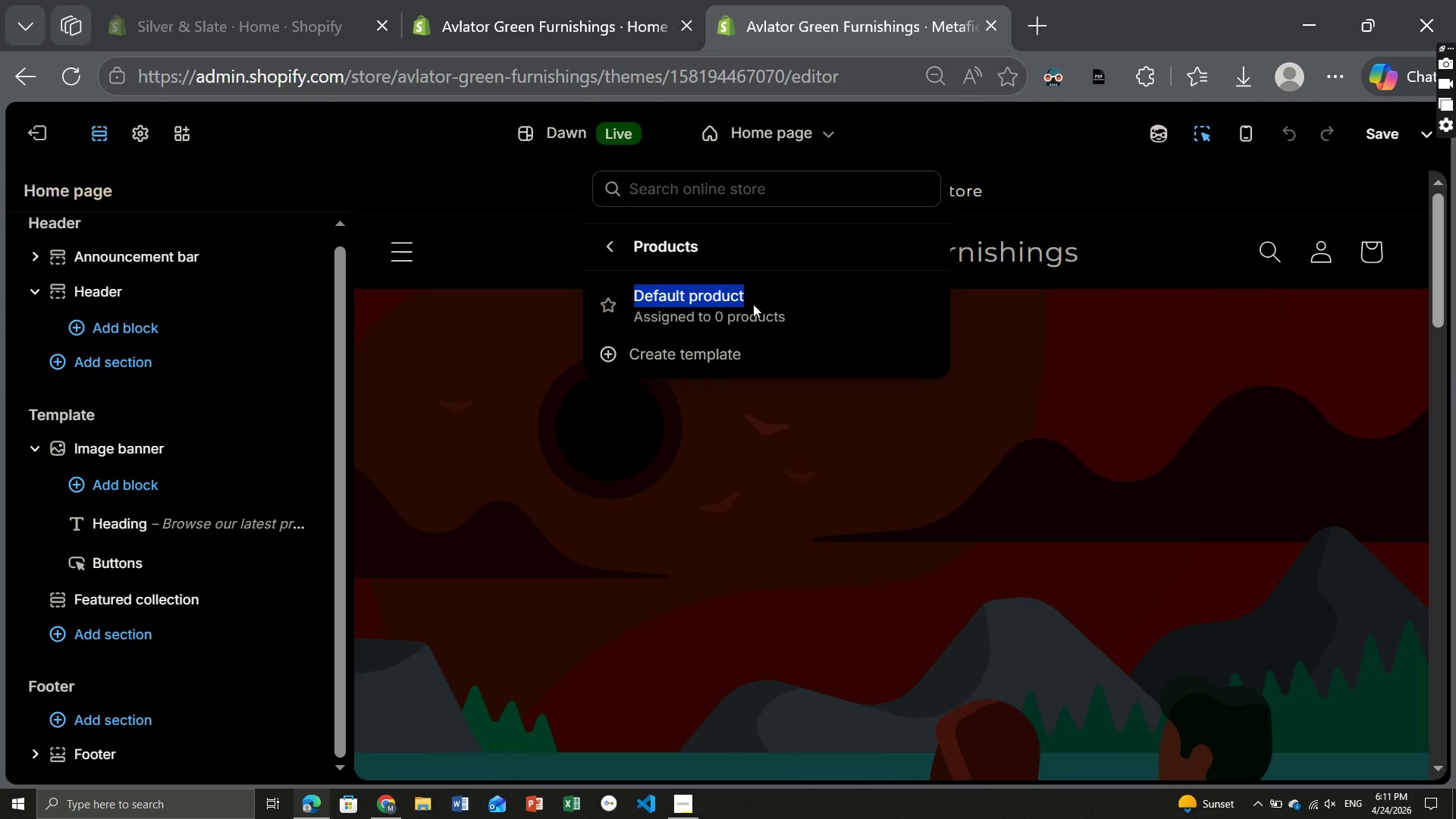 
triple_click([753, 304])
 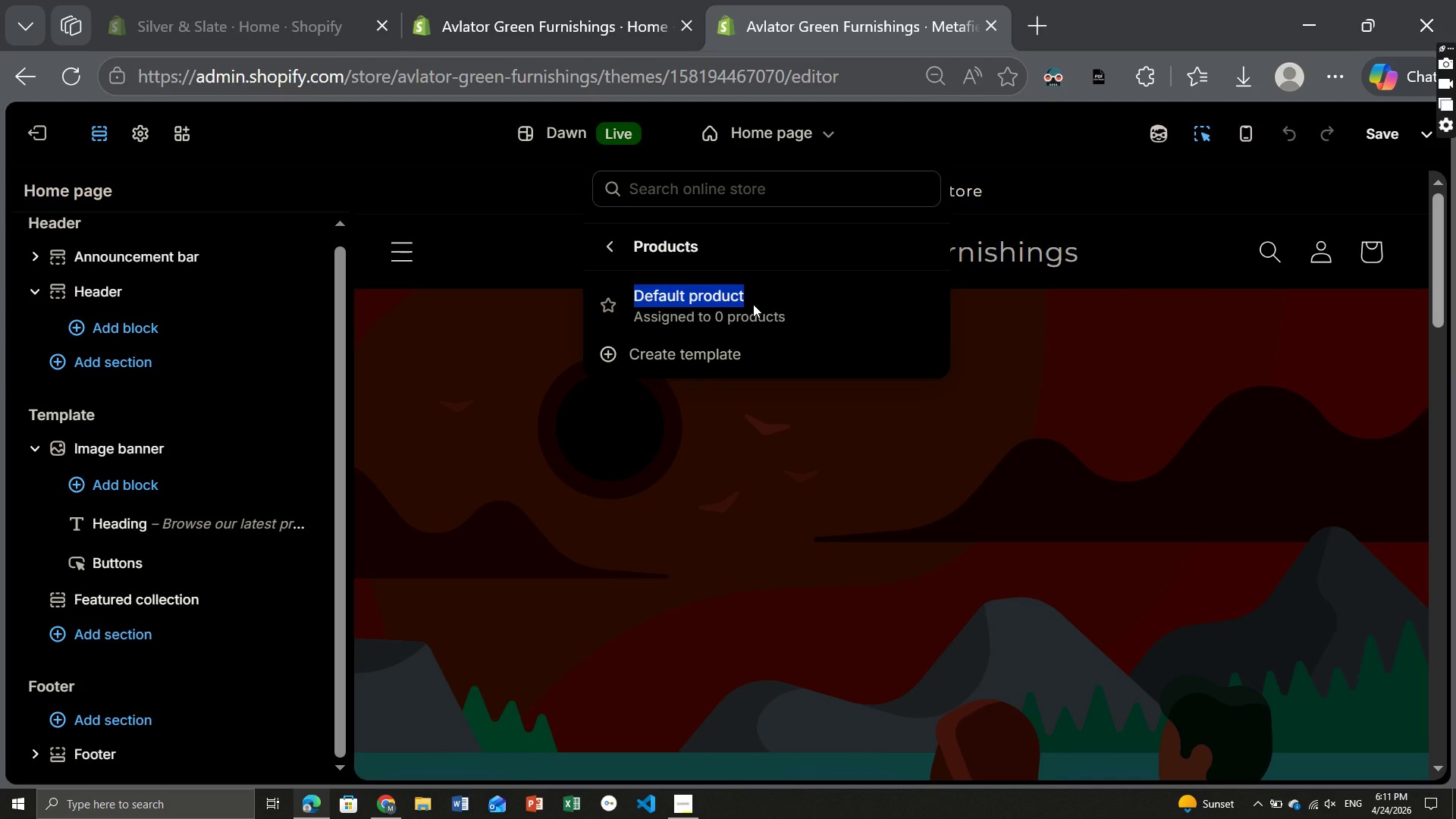 
triple_click([753, 304])
 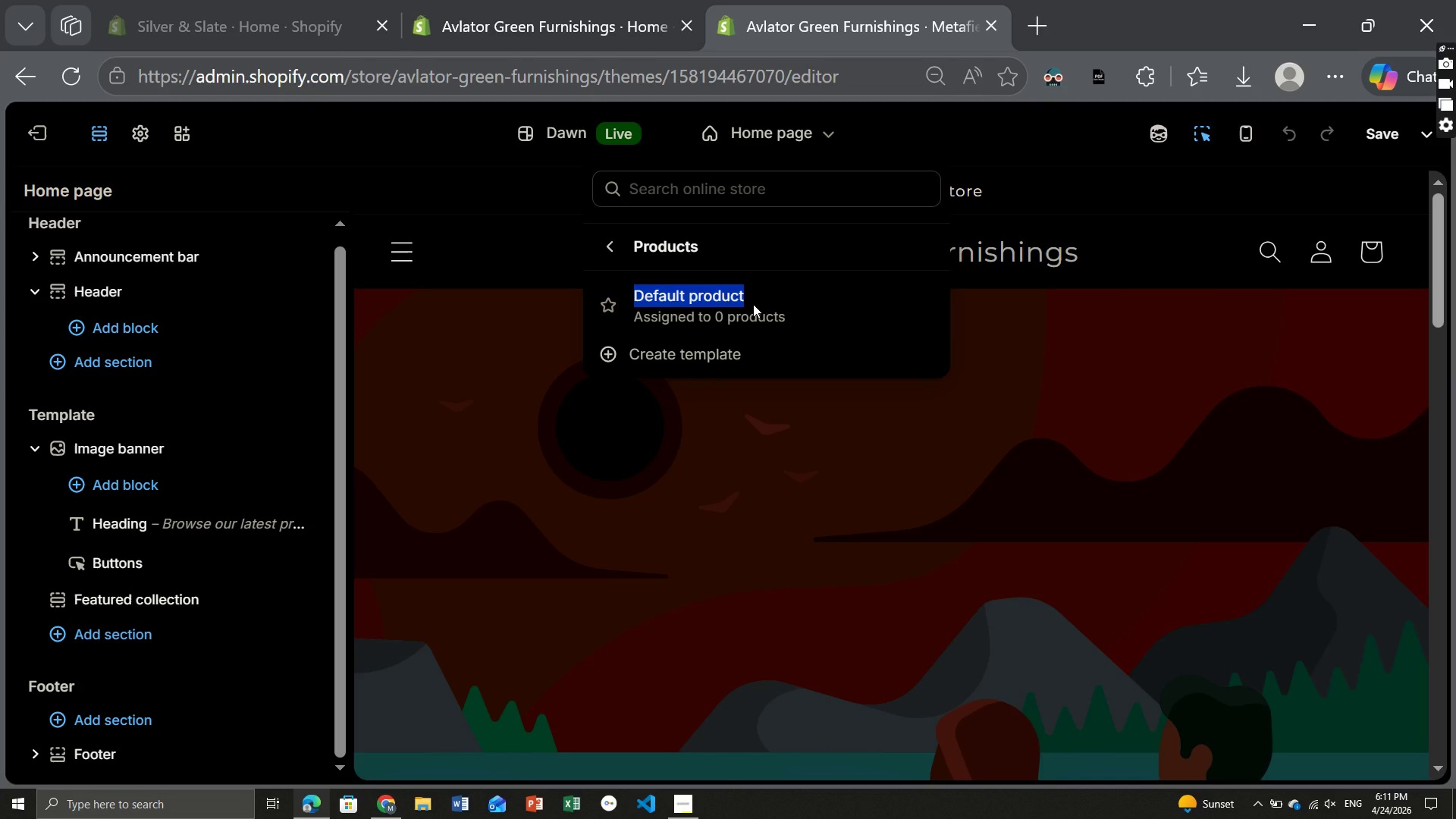 
triple_click([753, 304])
 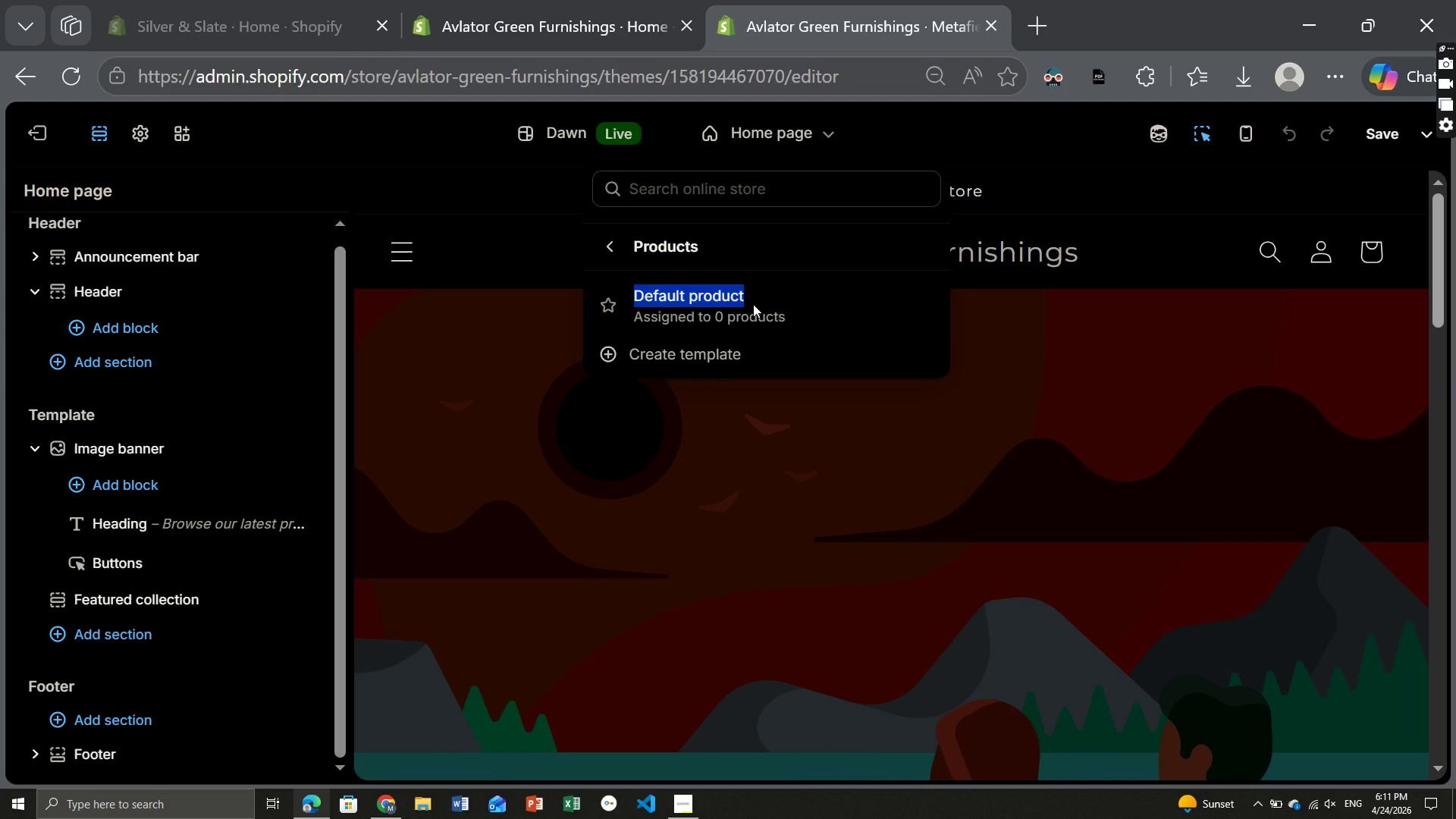 
triple_click([753, 304])
 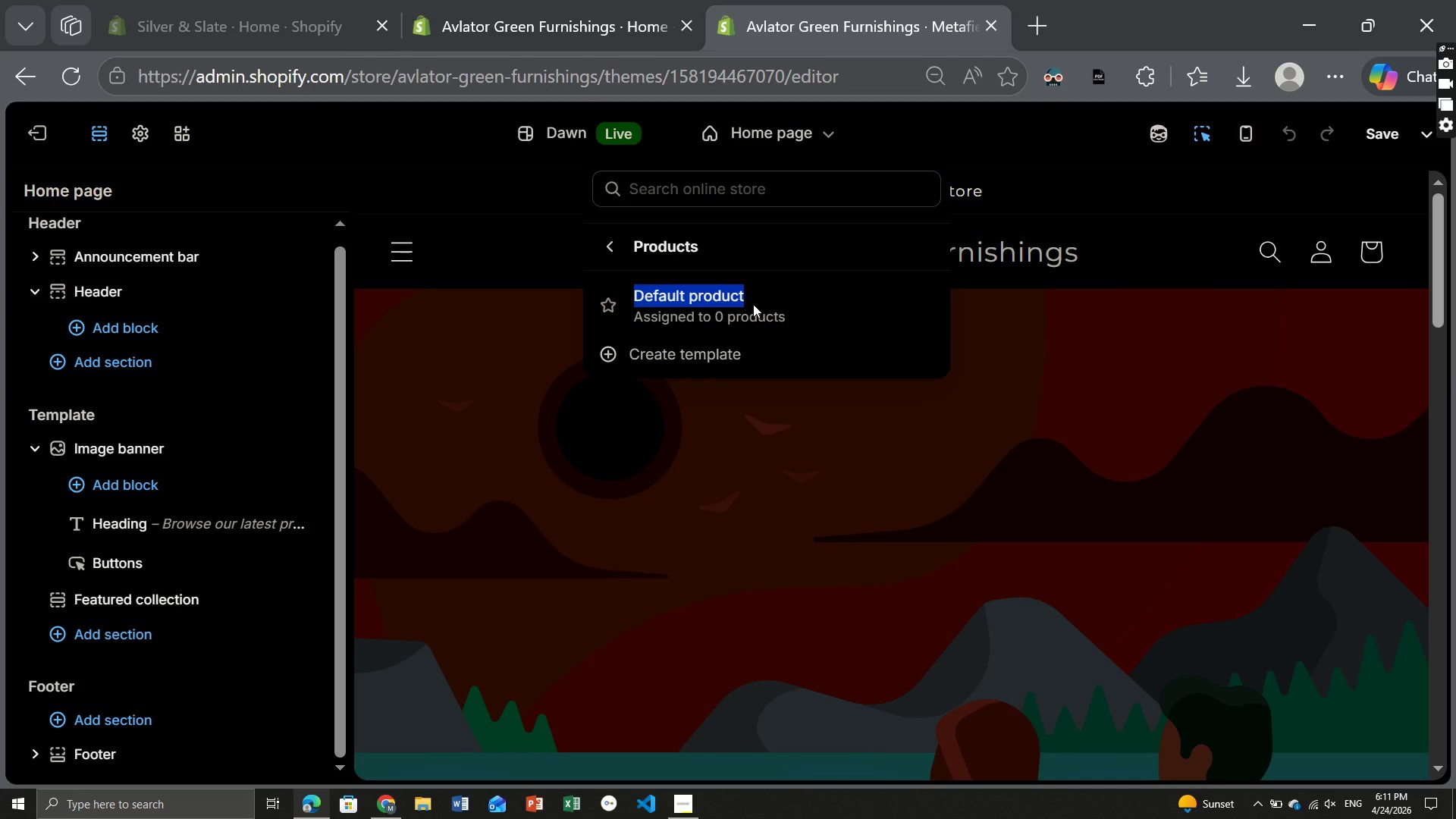 
triple_click([753, 304])
 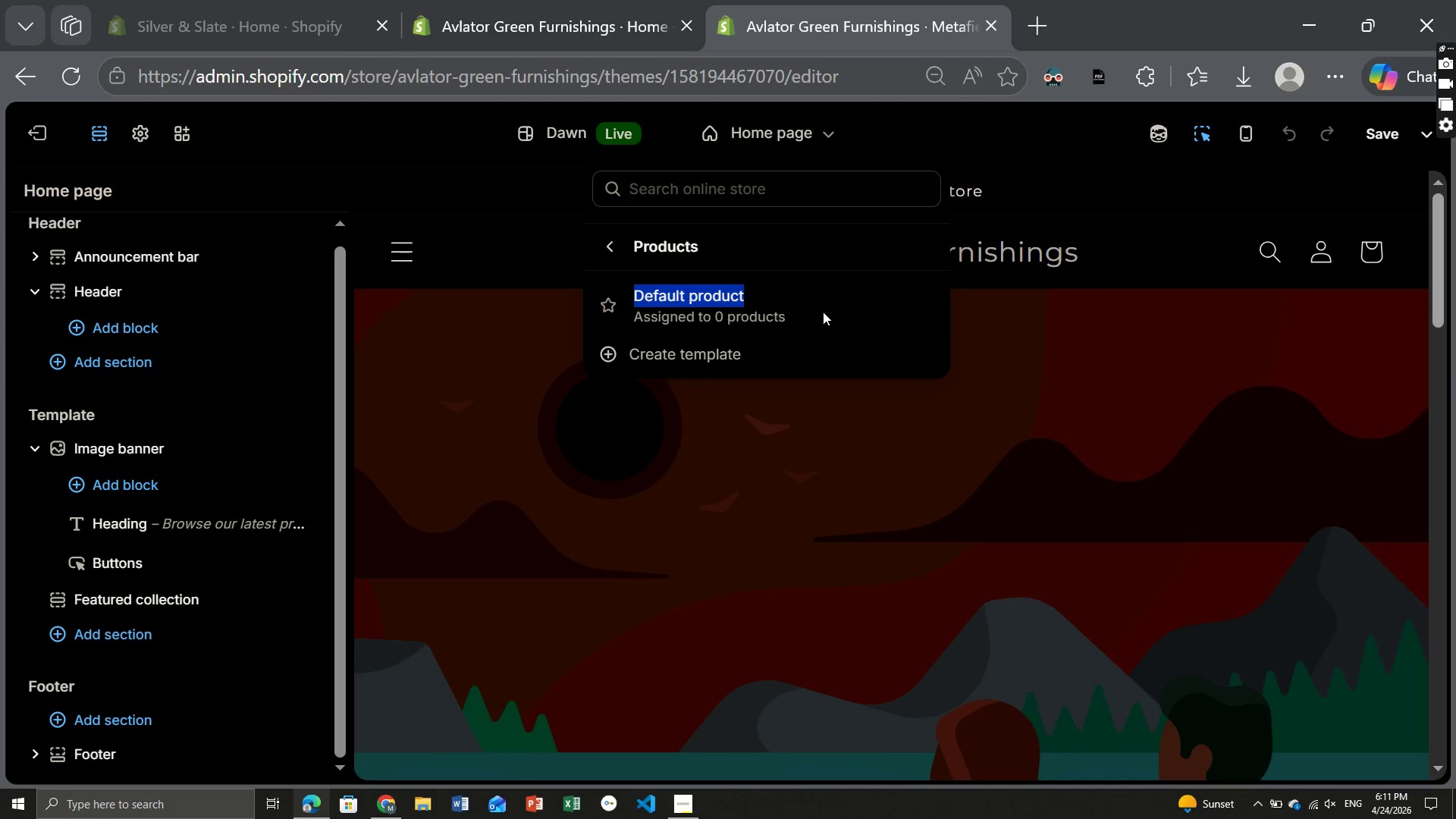 
left_click([828, 312])
 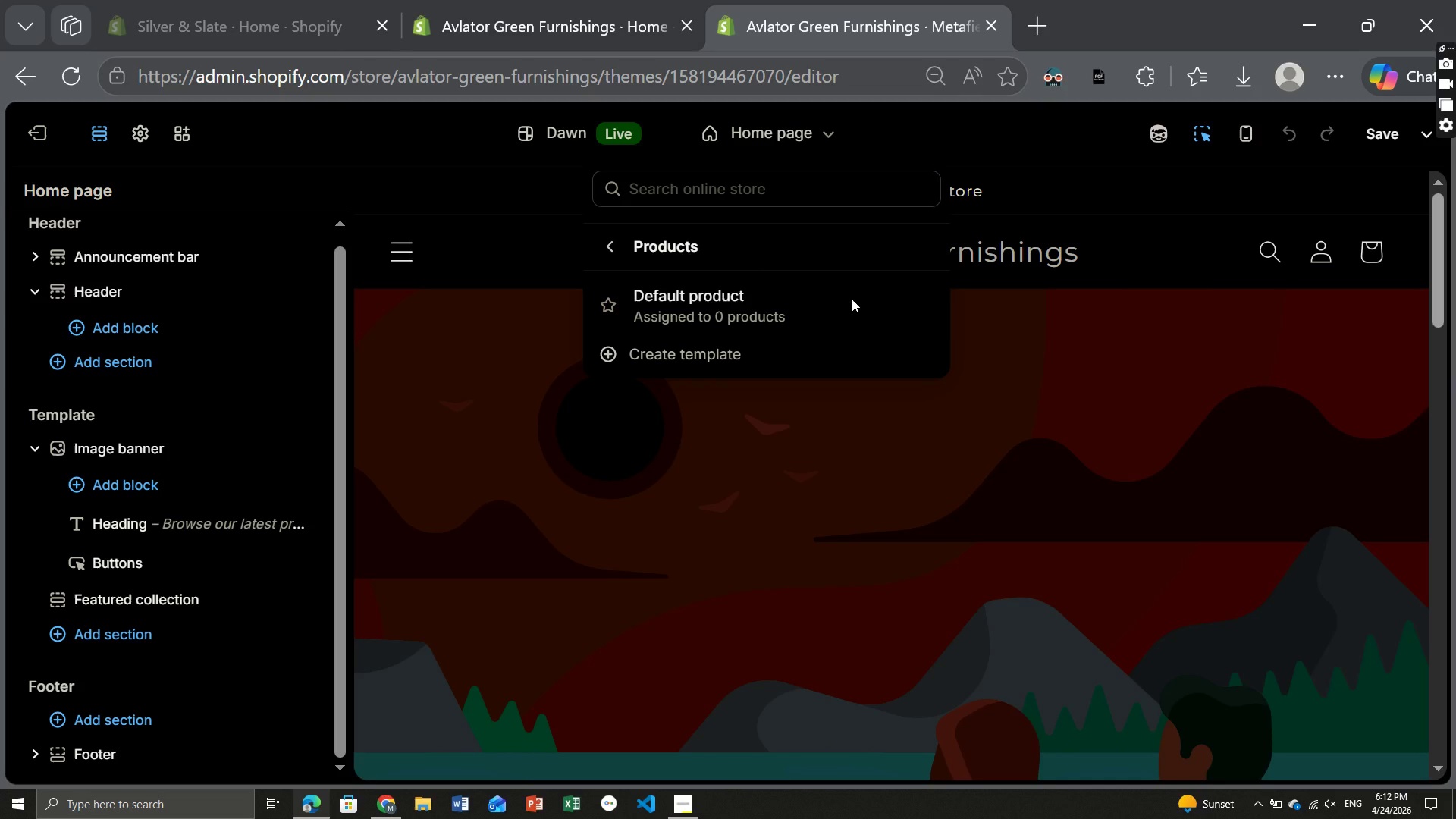 
left_click([902, 293])
 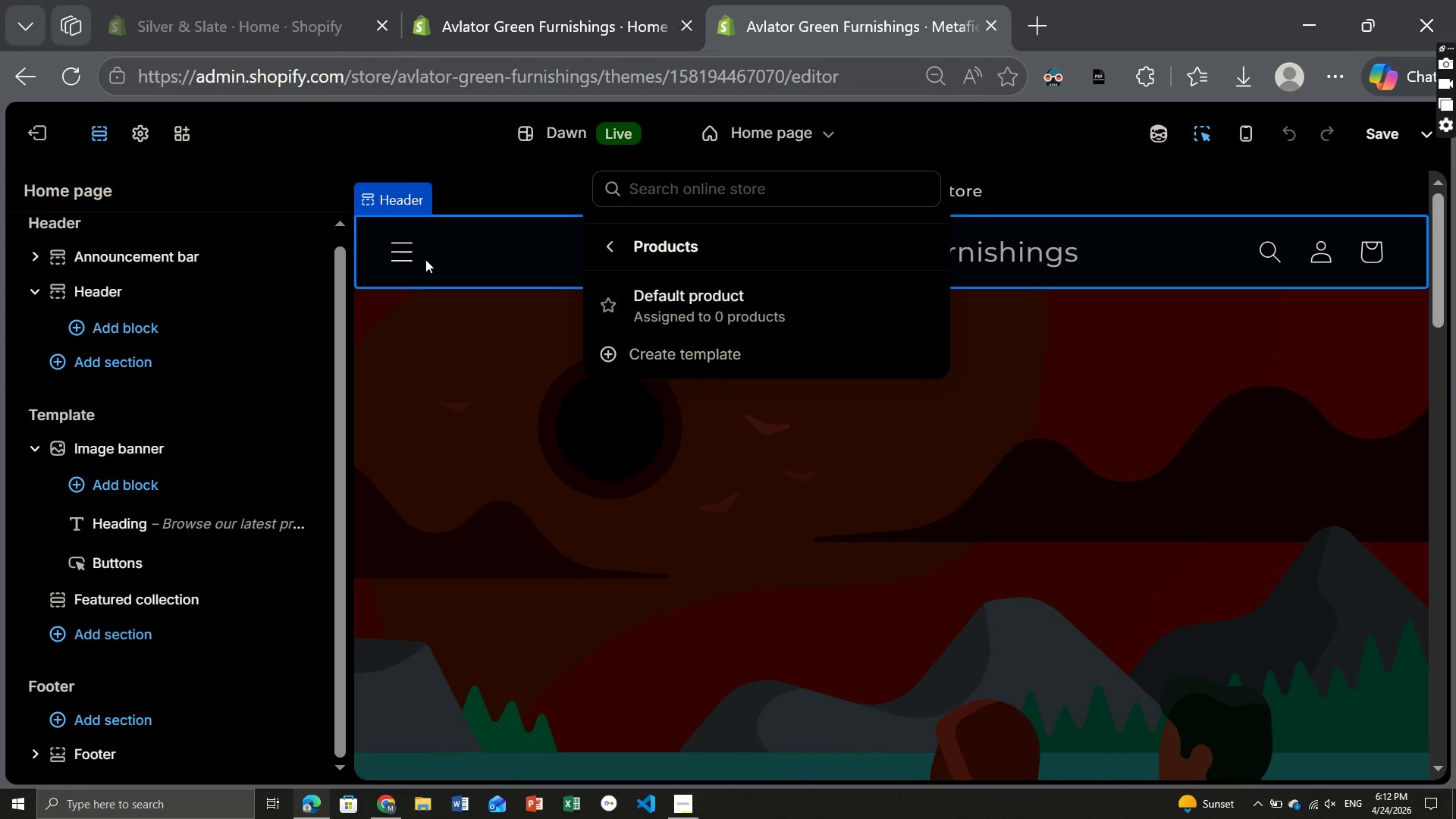 
left_click([432, 422])
 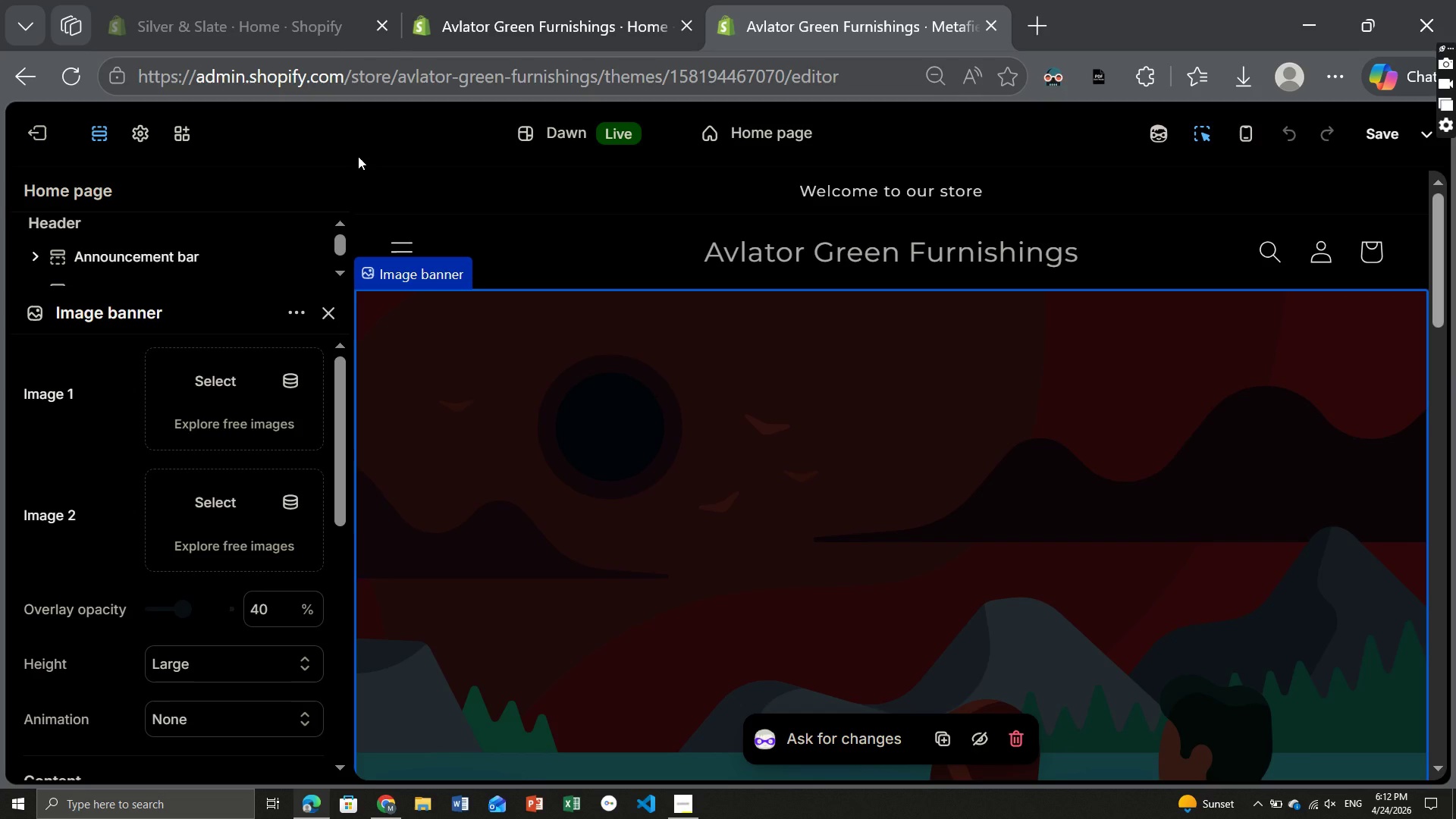 
wait(18.62)
 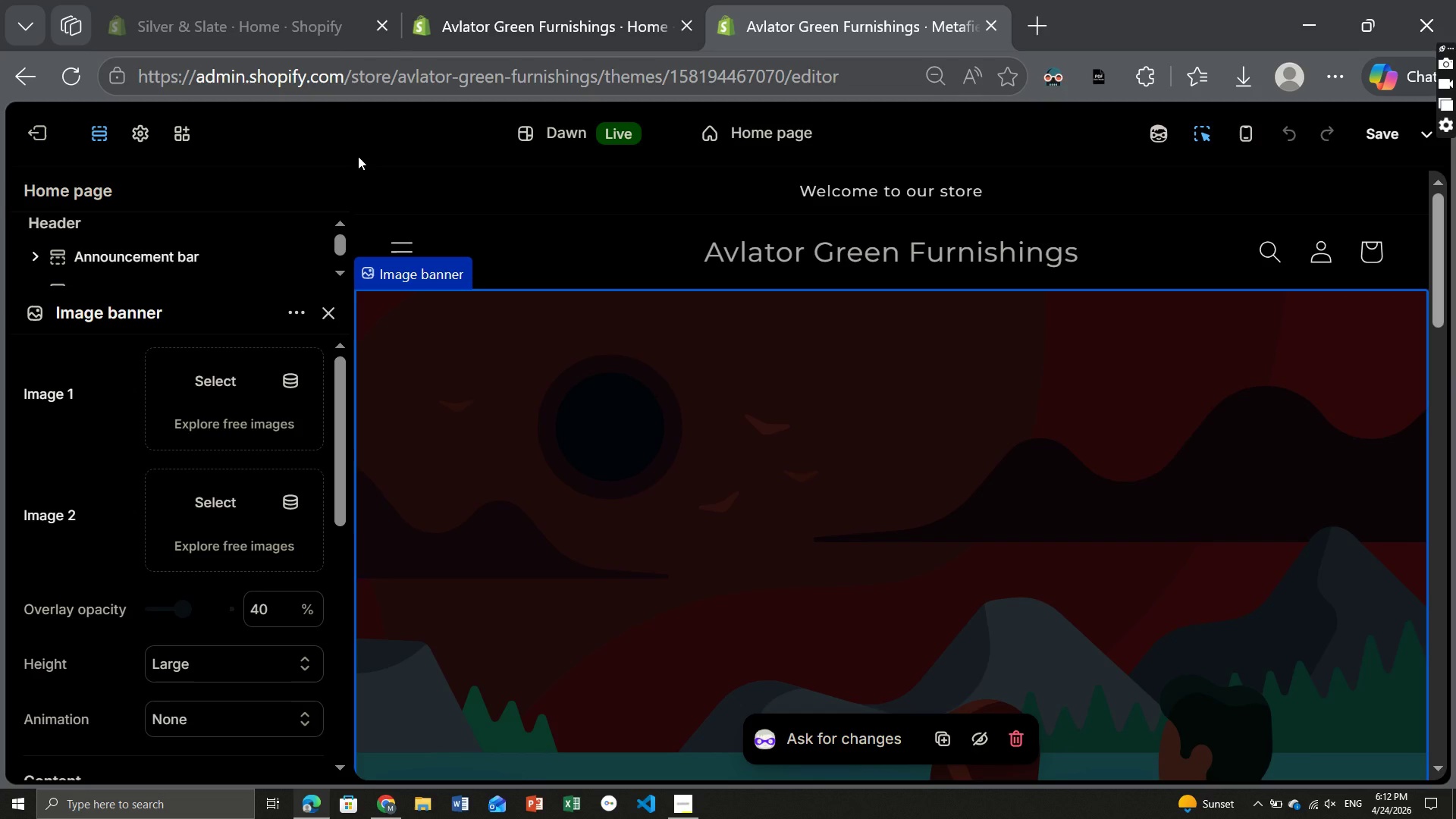 
left_click([455, 164])
 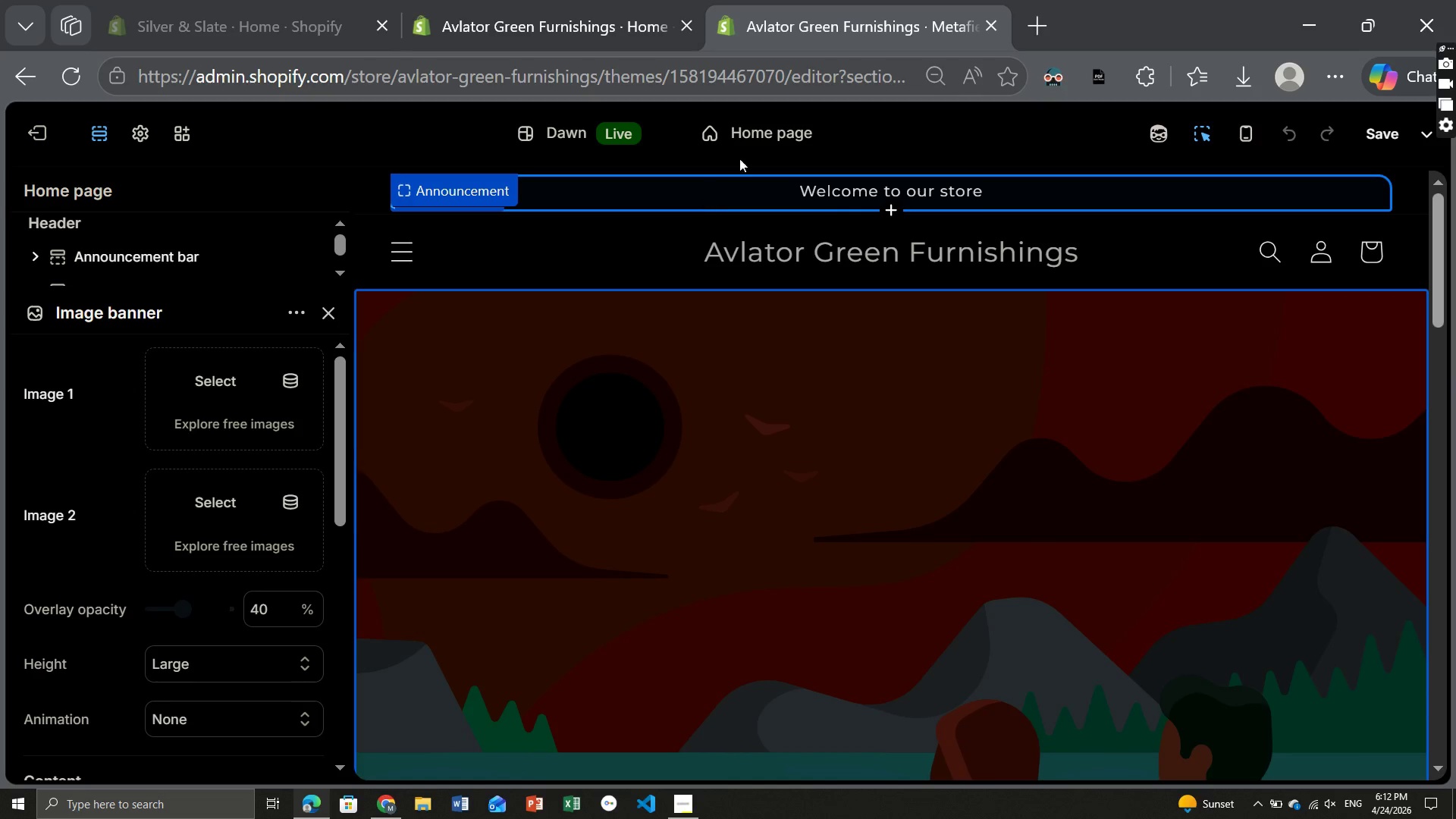 
left_click([764, 144])
 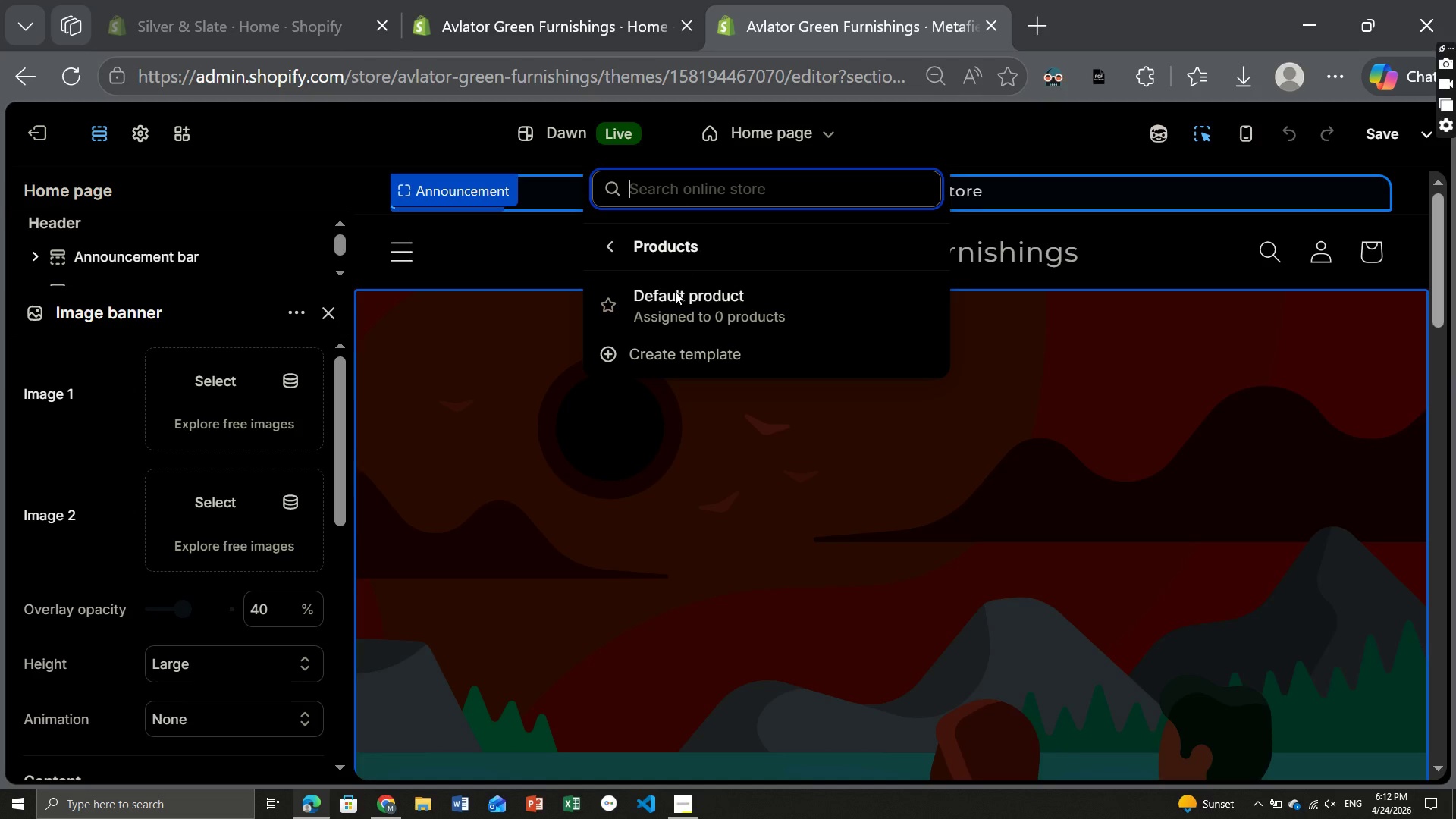 
left_click([672, 300])
 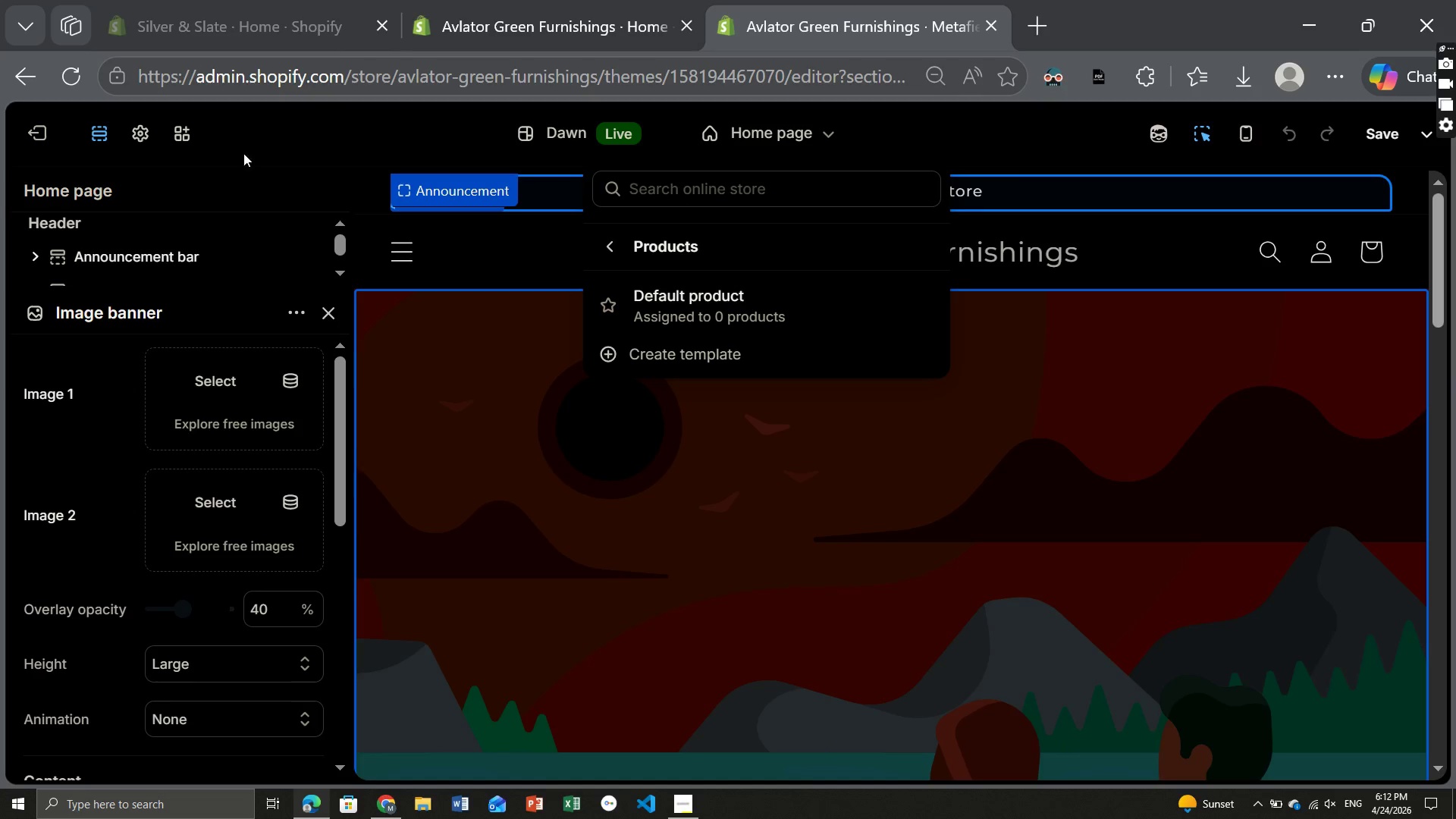 
left_click([227, 121])
 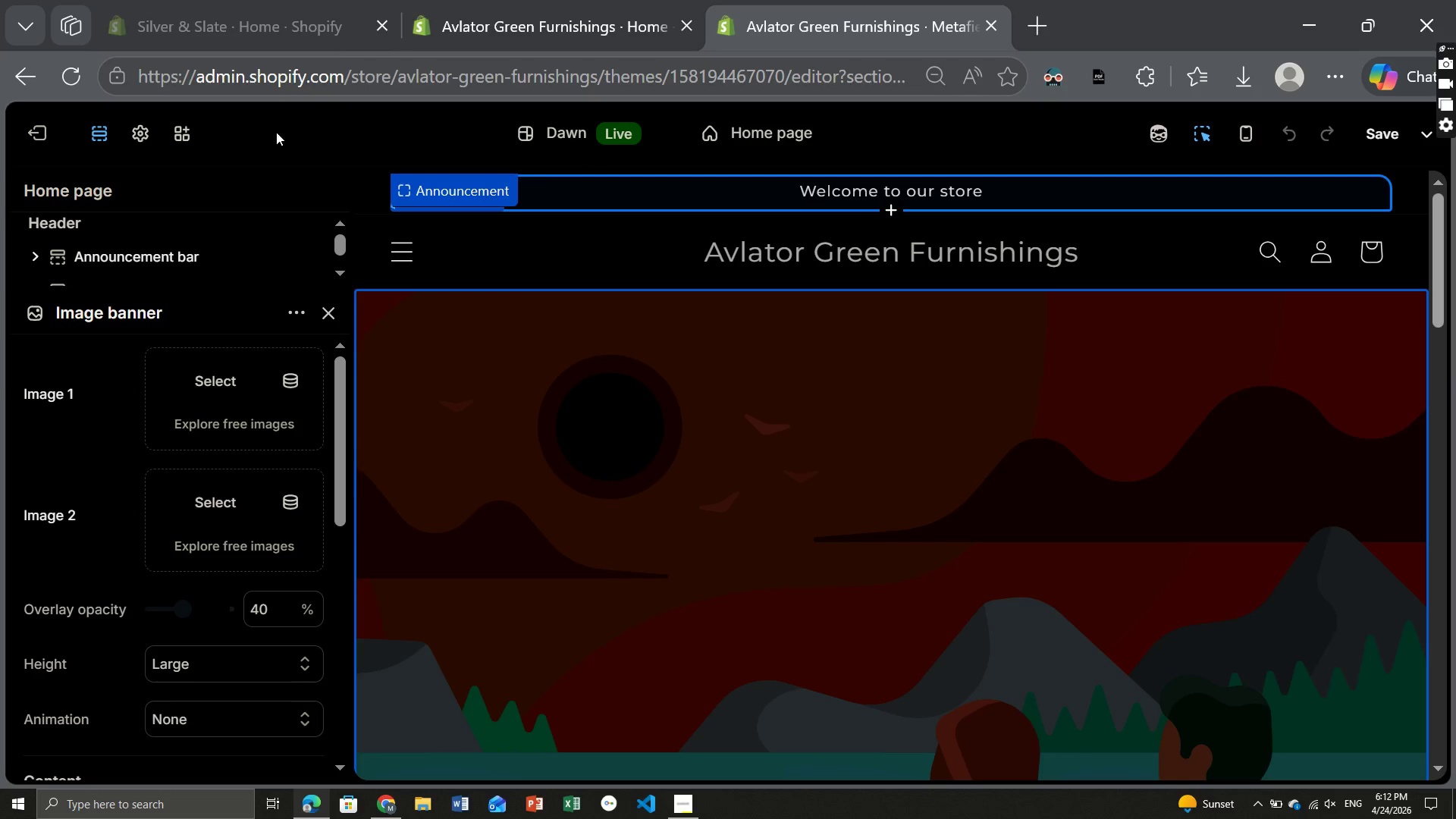 
left_click([276, 132])